 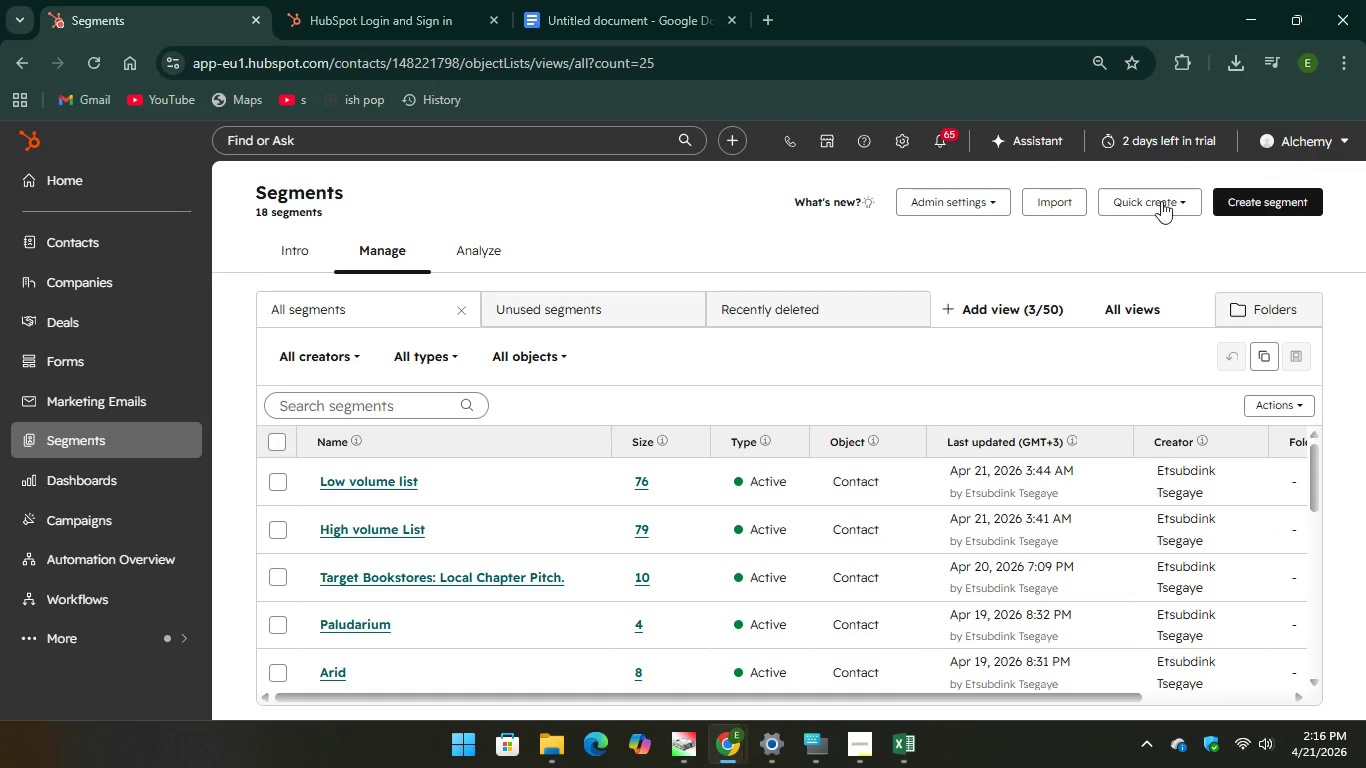 
left_click([1263, 201])
 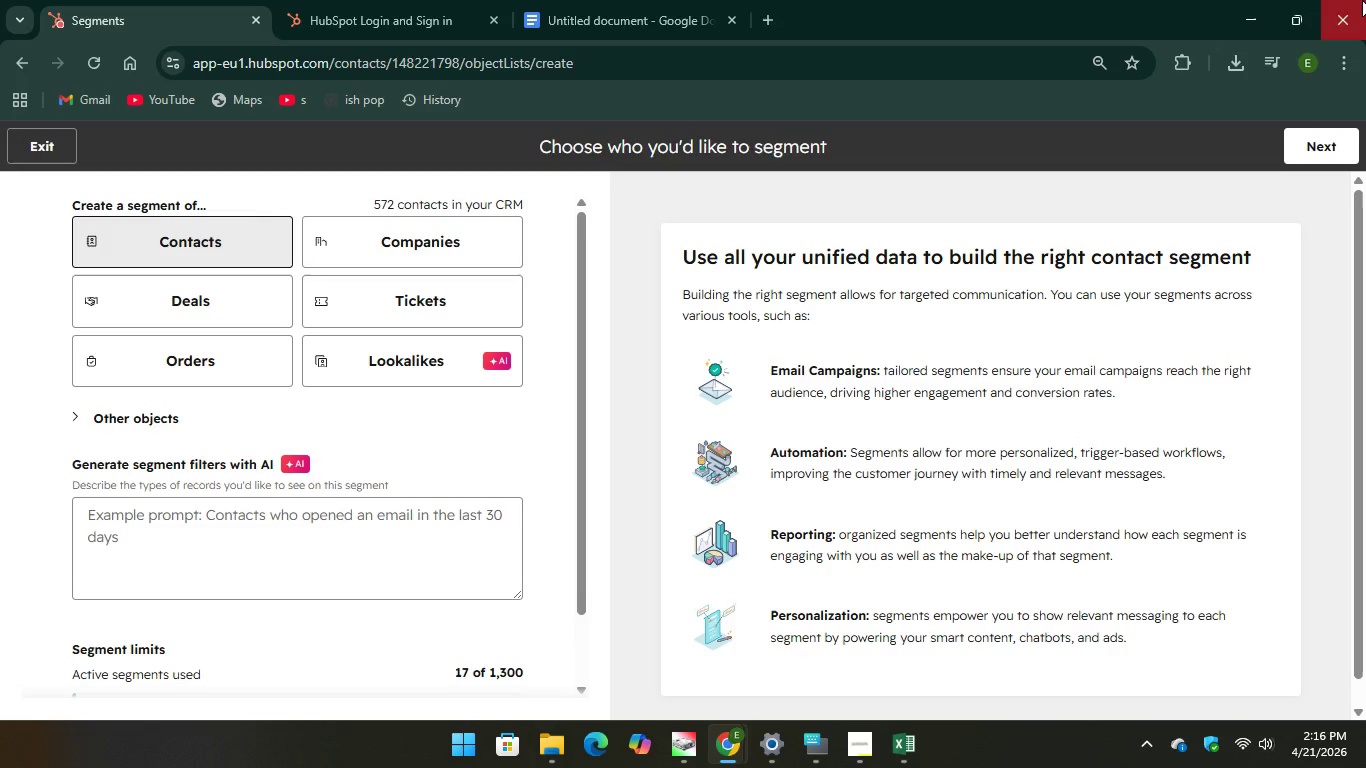 
left_click([1327, 156])
 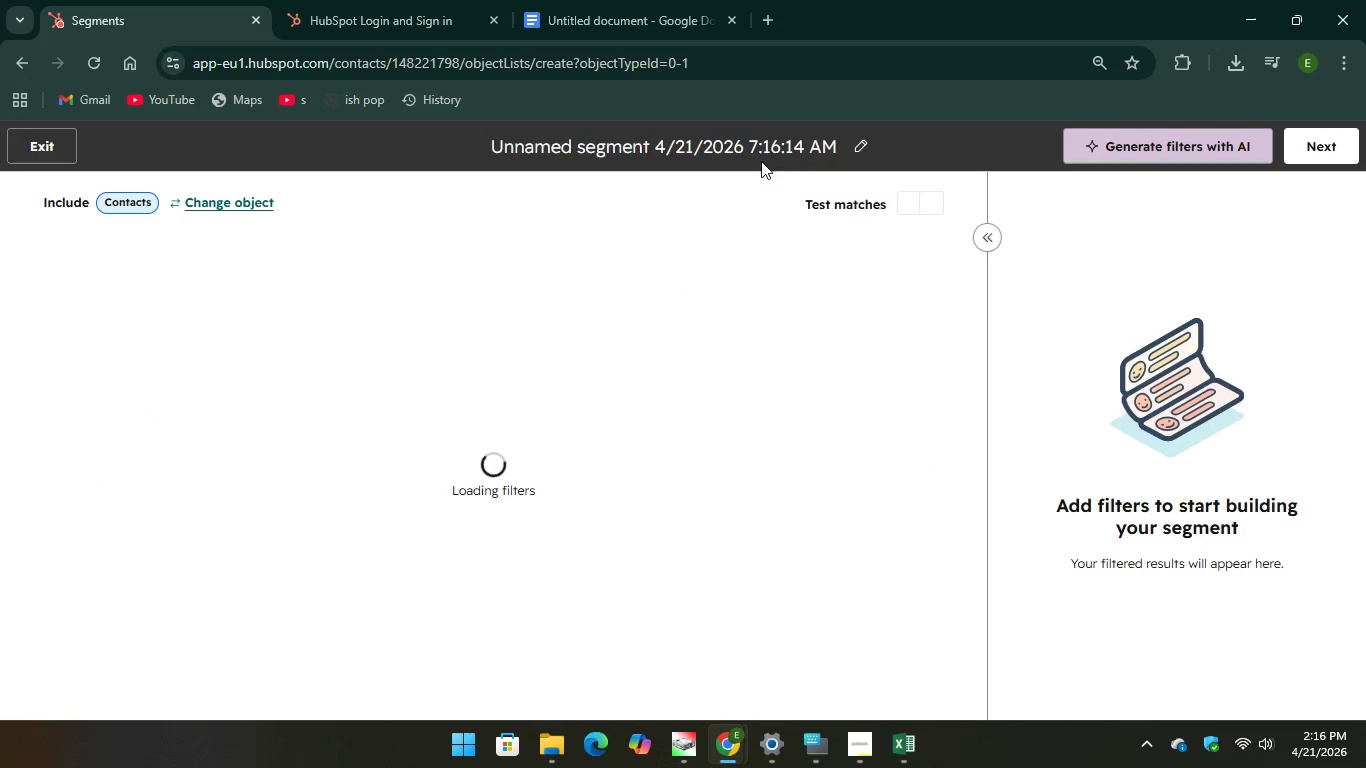 
left_click([821, 147])
 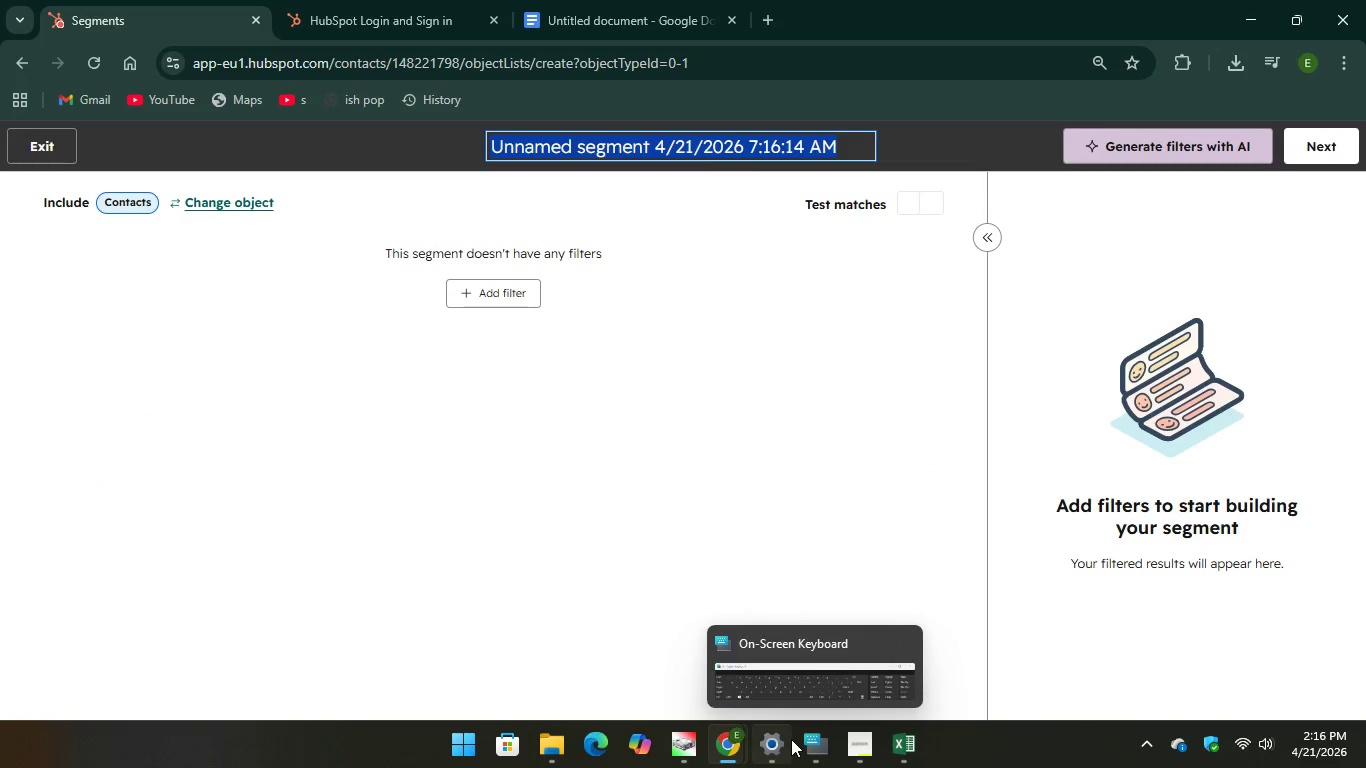 
left_click([803, 739])
 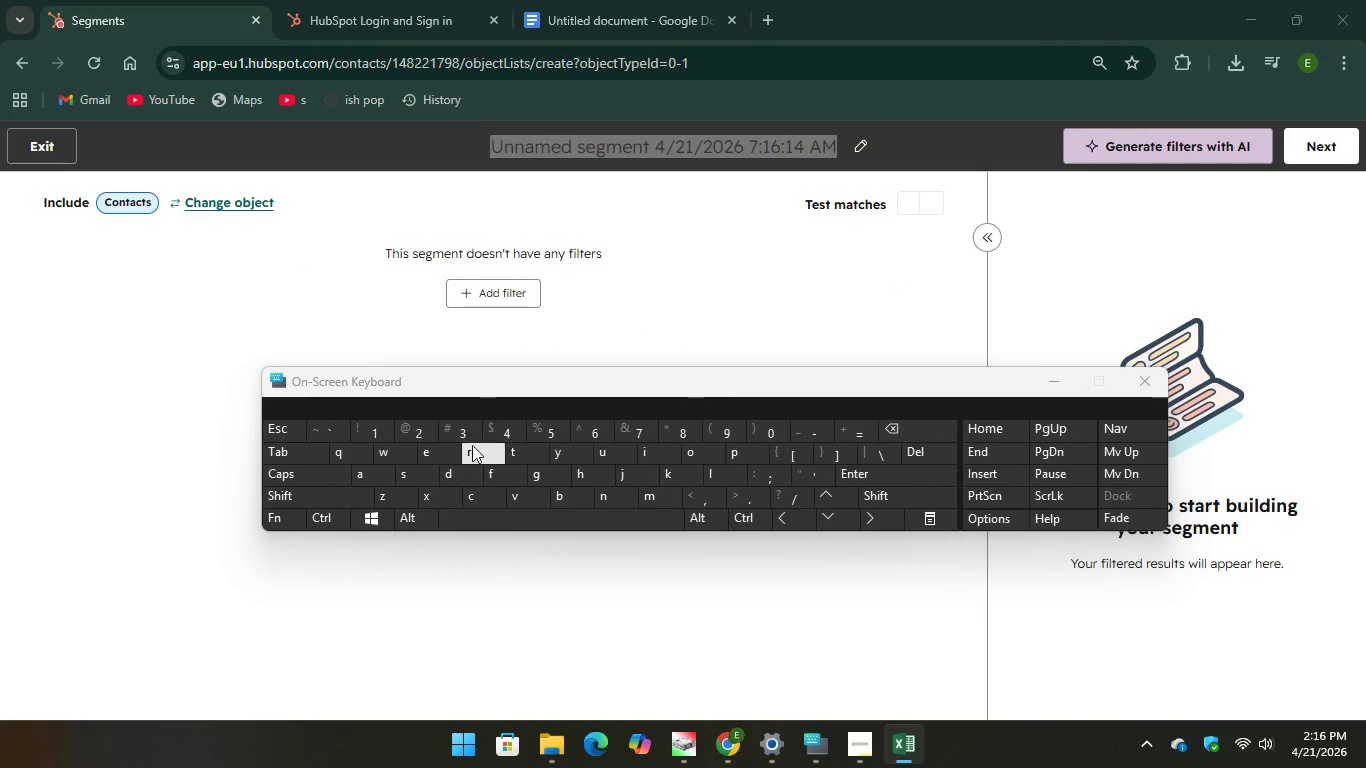 
hold_key(key=CapsLock, duration=3.59)
 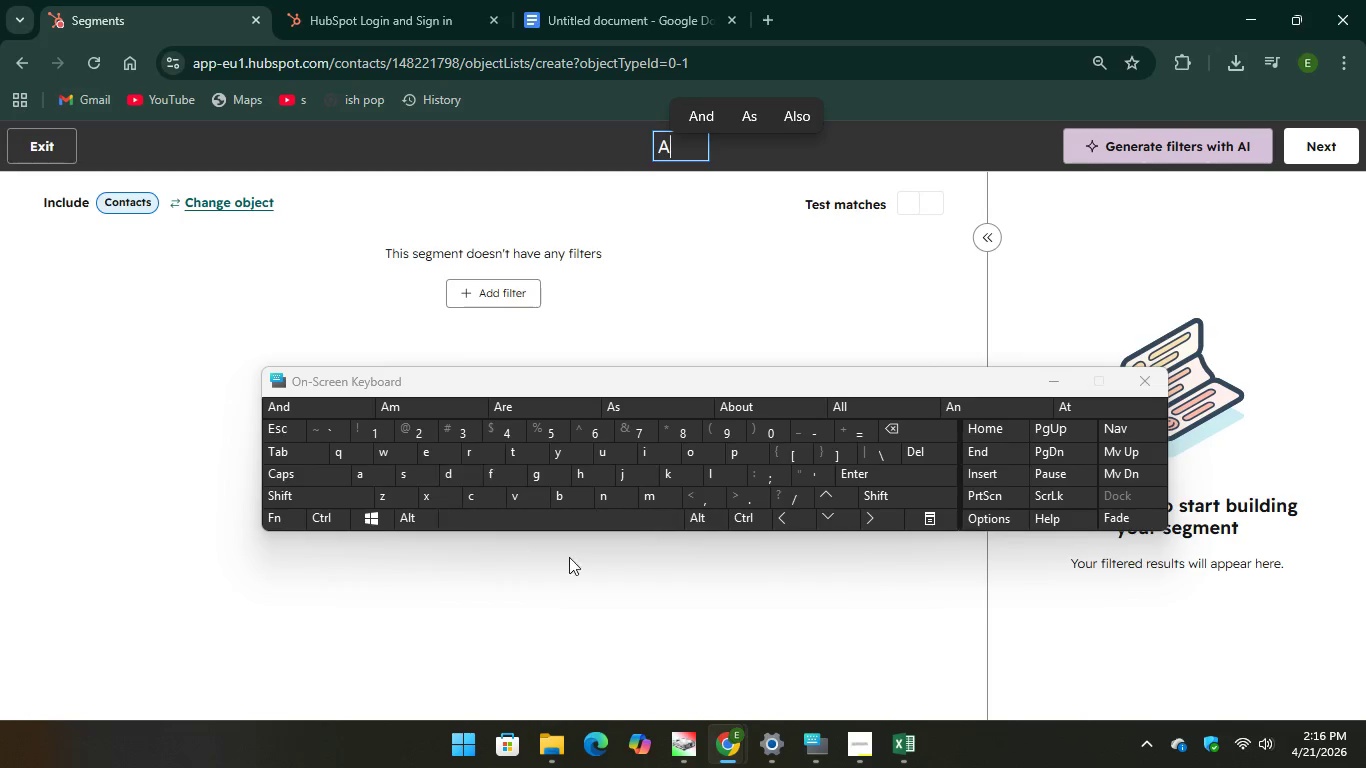 
type(aactive list)
 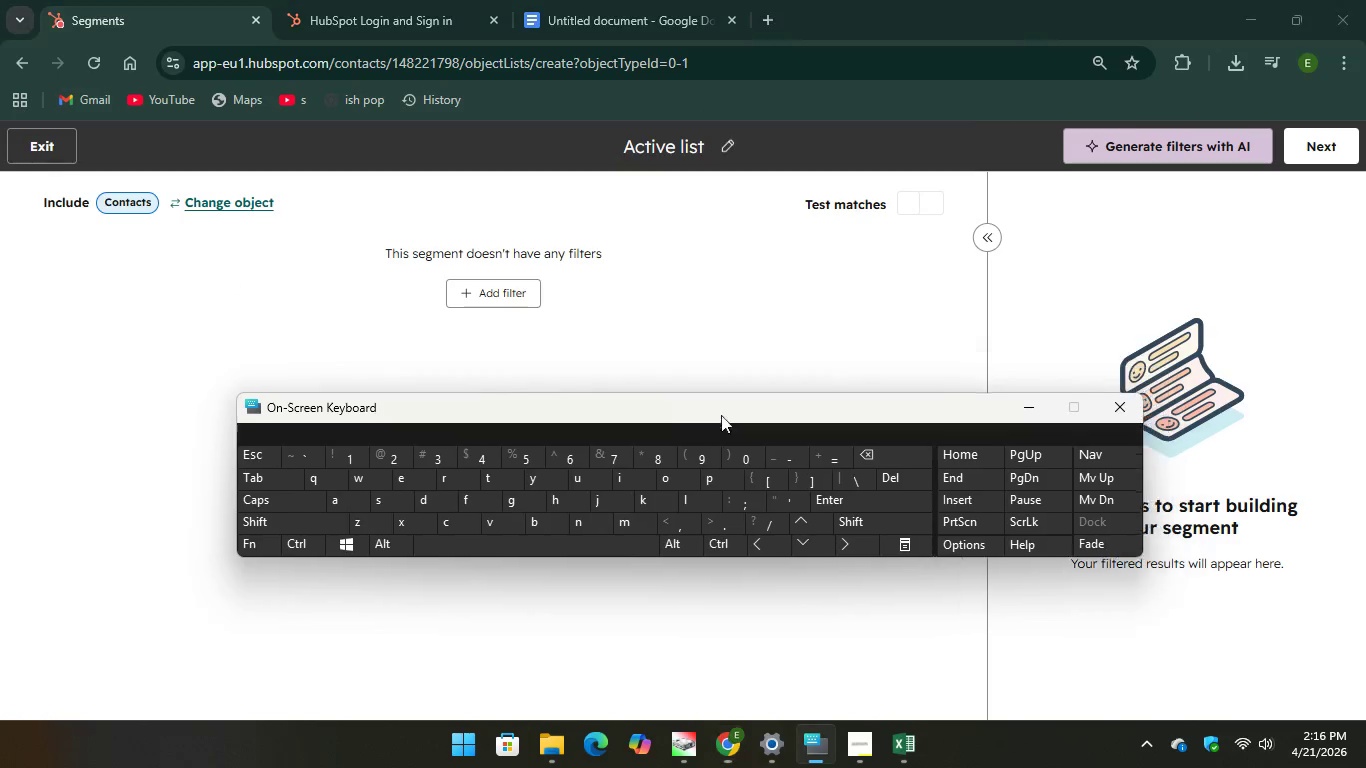 
left_click([517, 292])
 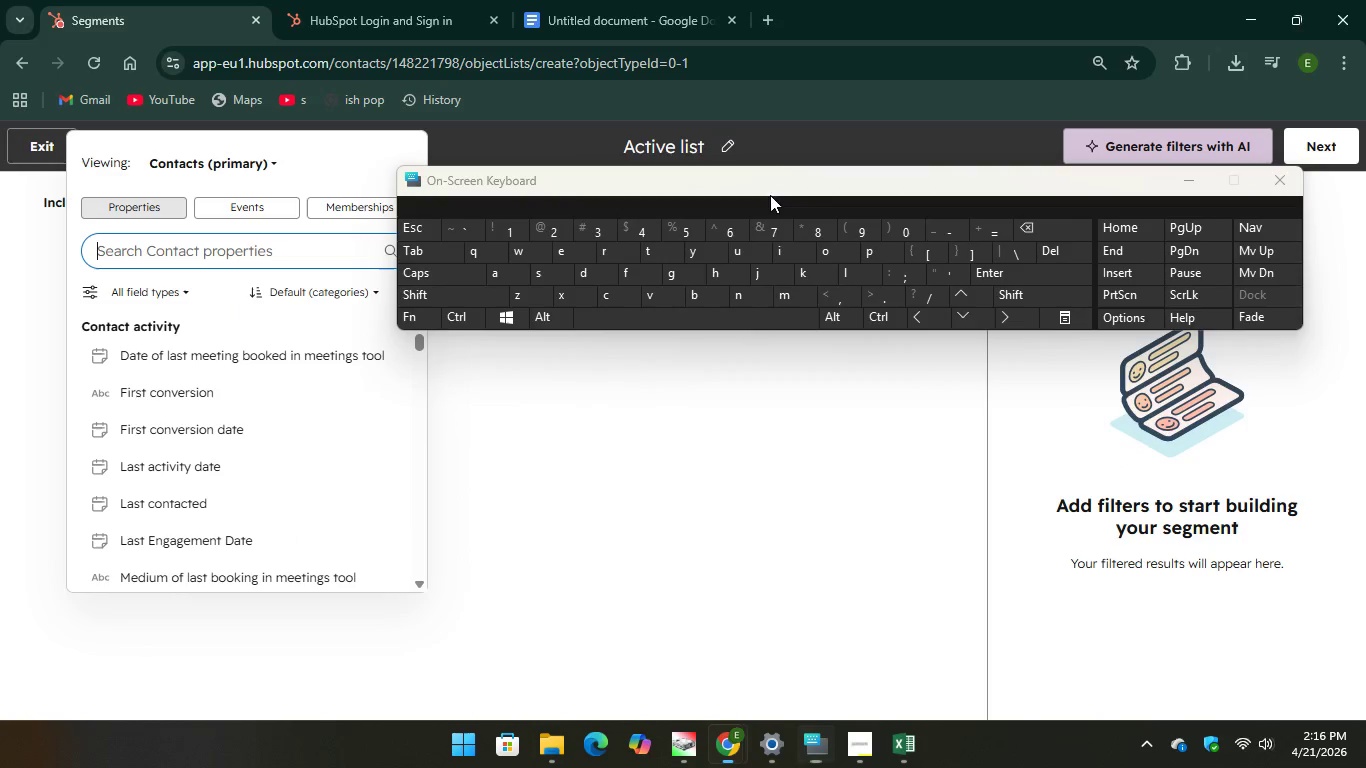 
wait(5.02)
 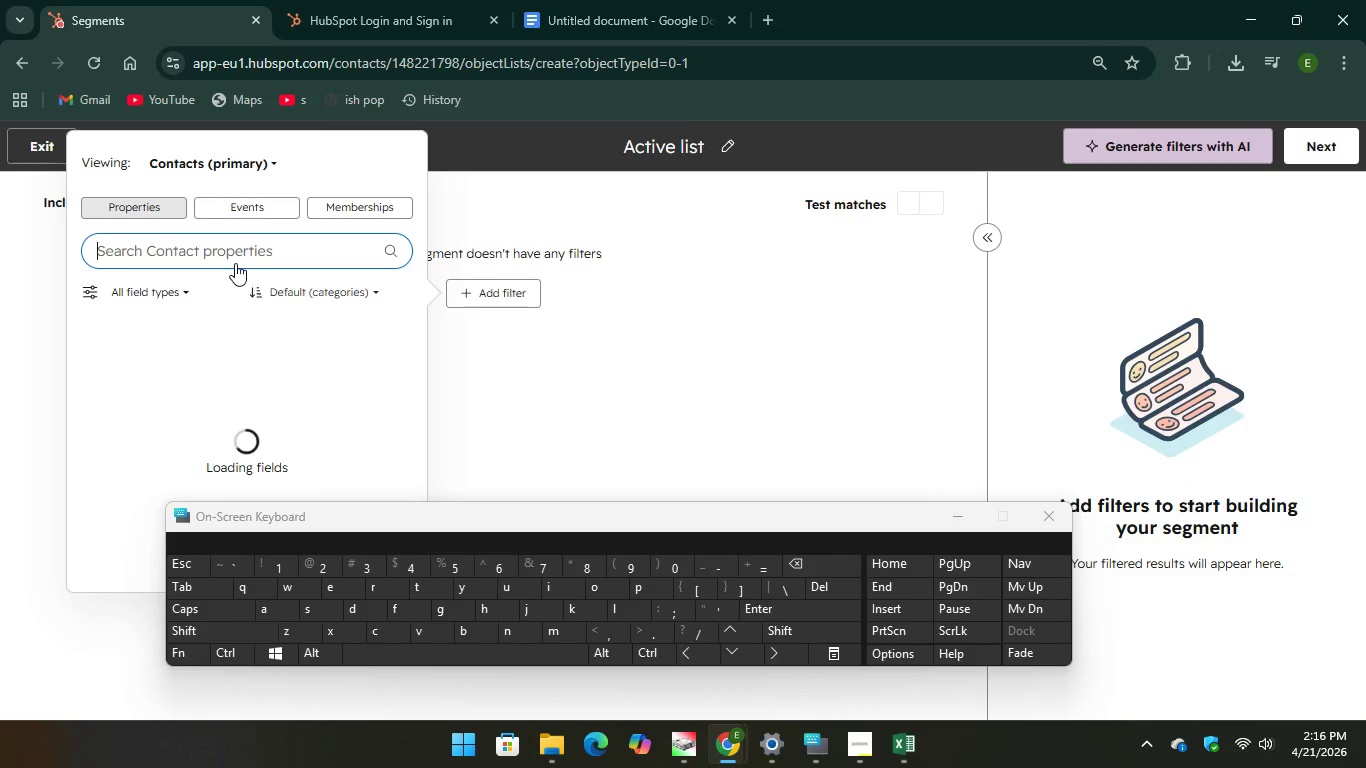 
type(act)
 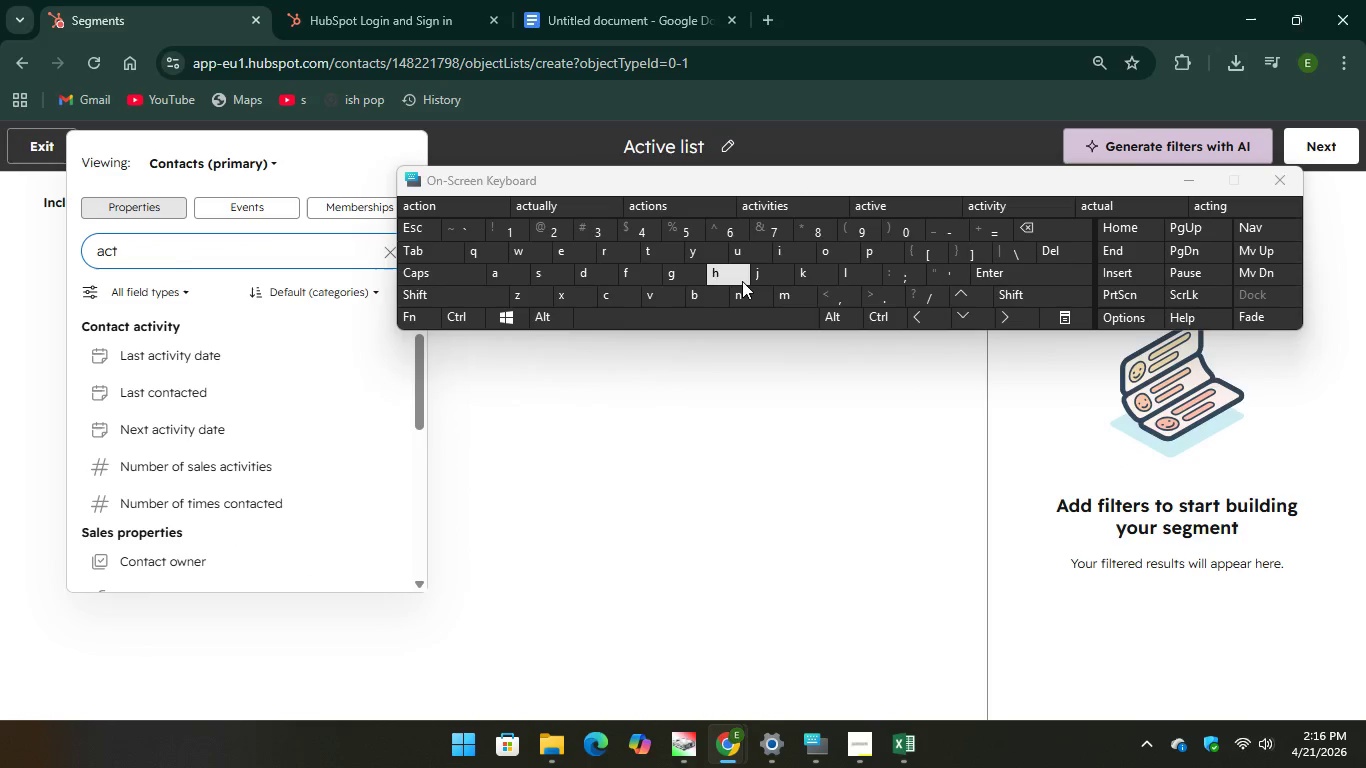 
key(I)
 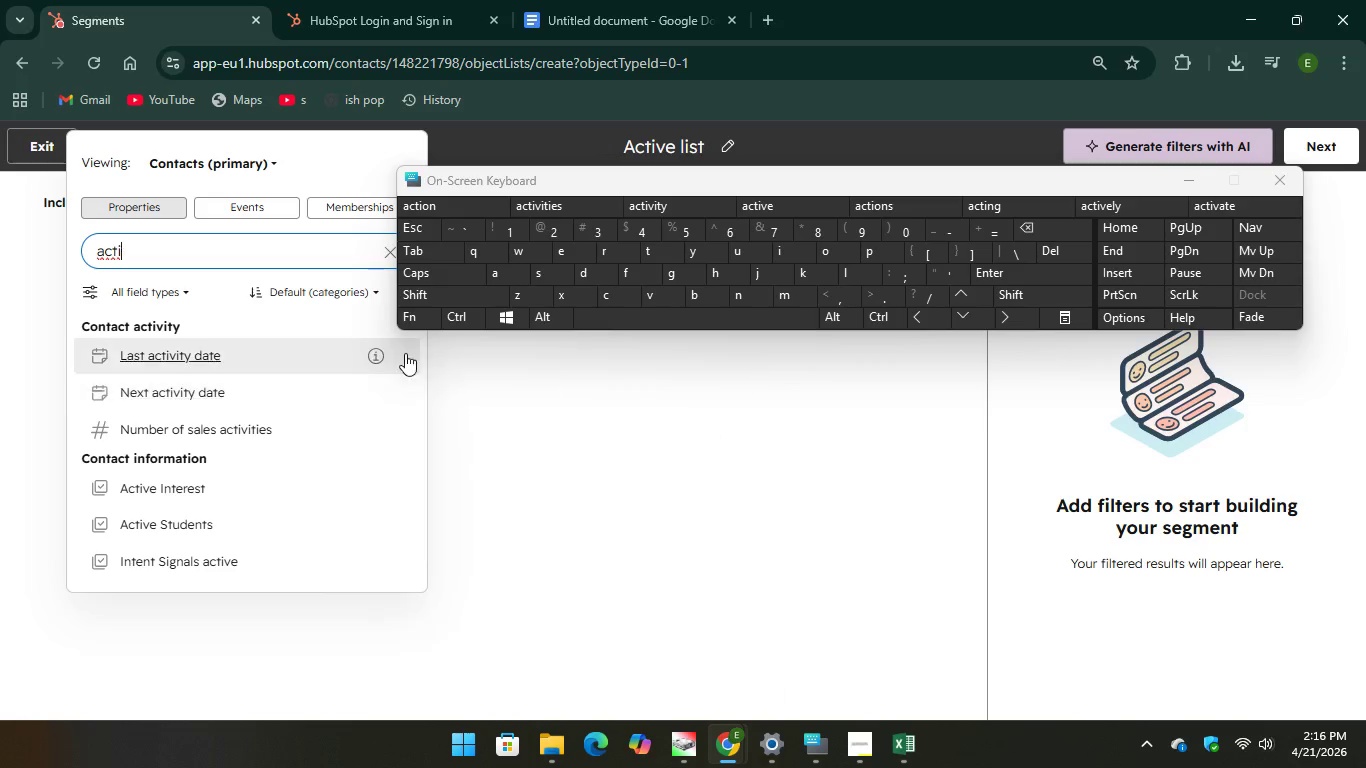 
left_click([247, 529])
 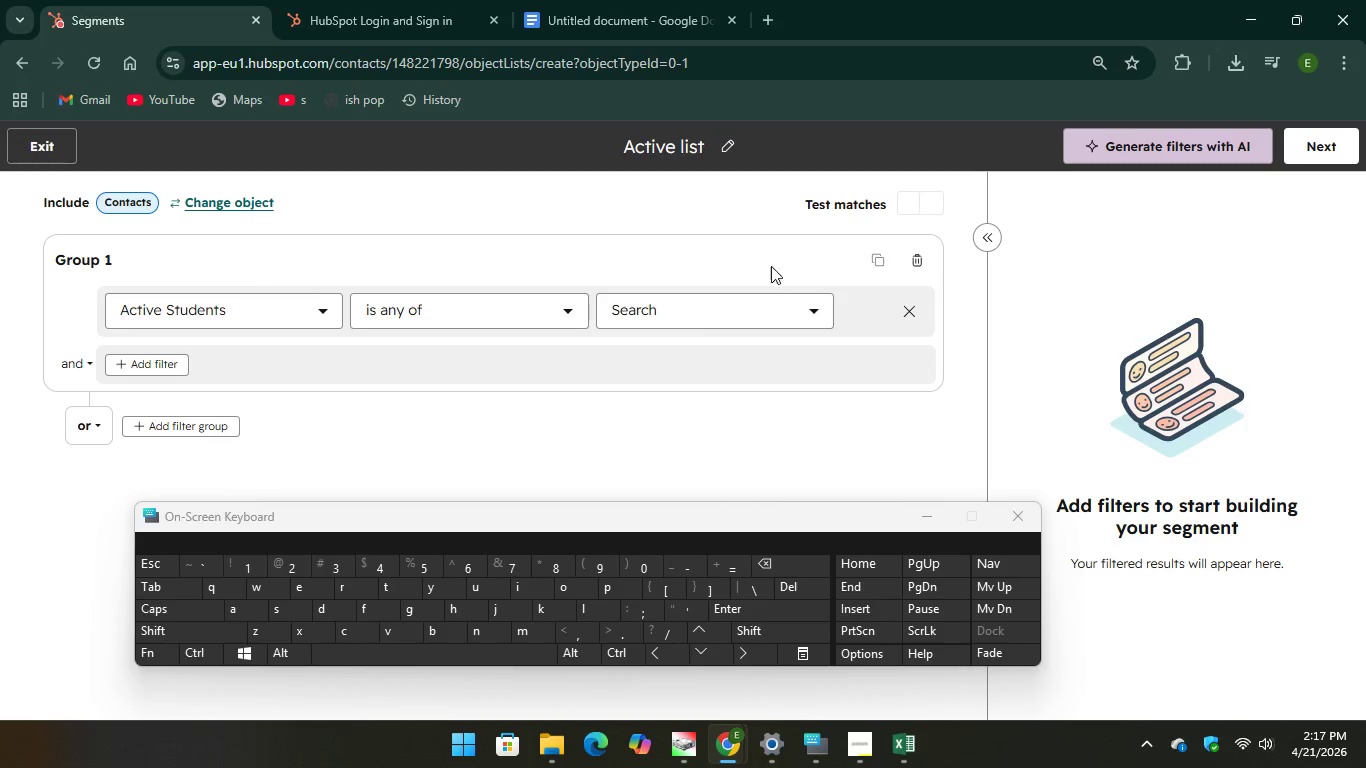 
wait(14.79)
 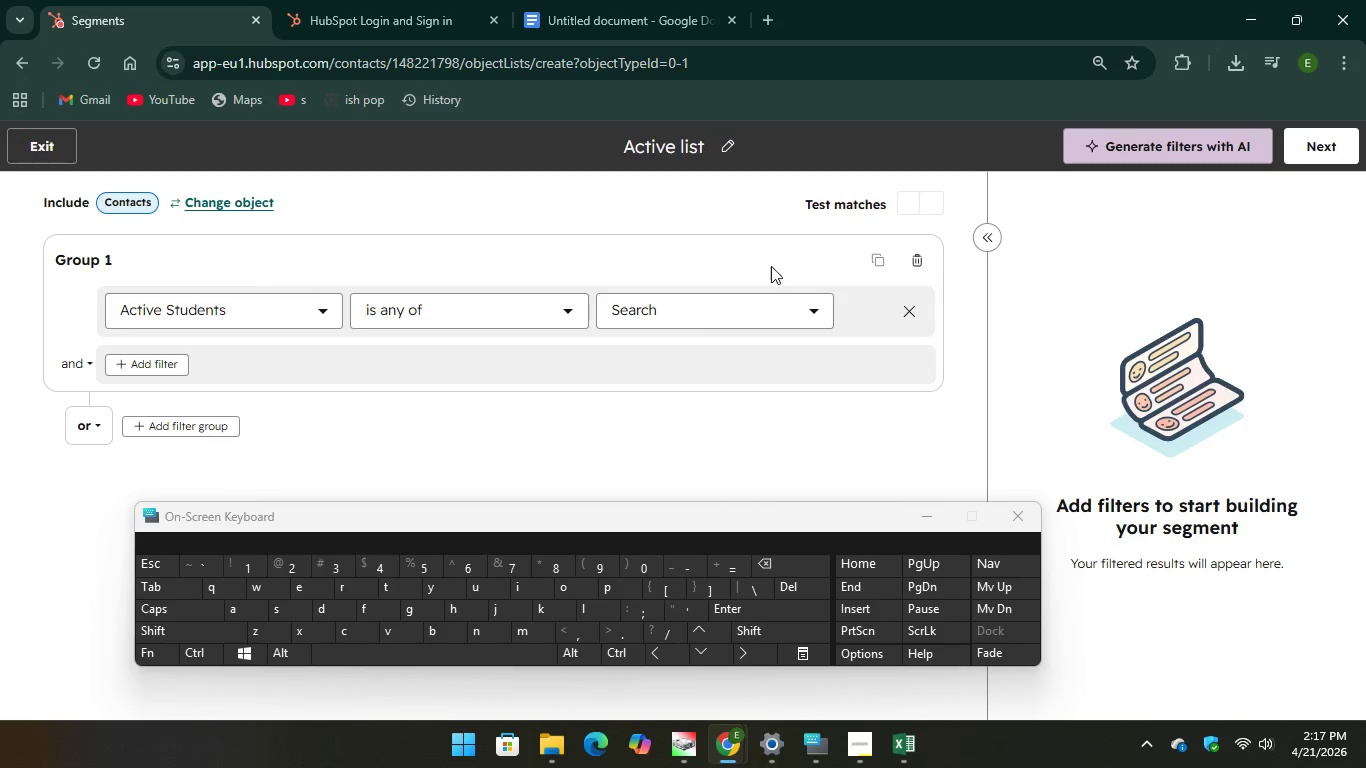 
mouse_move([818, 735])
 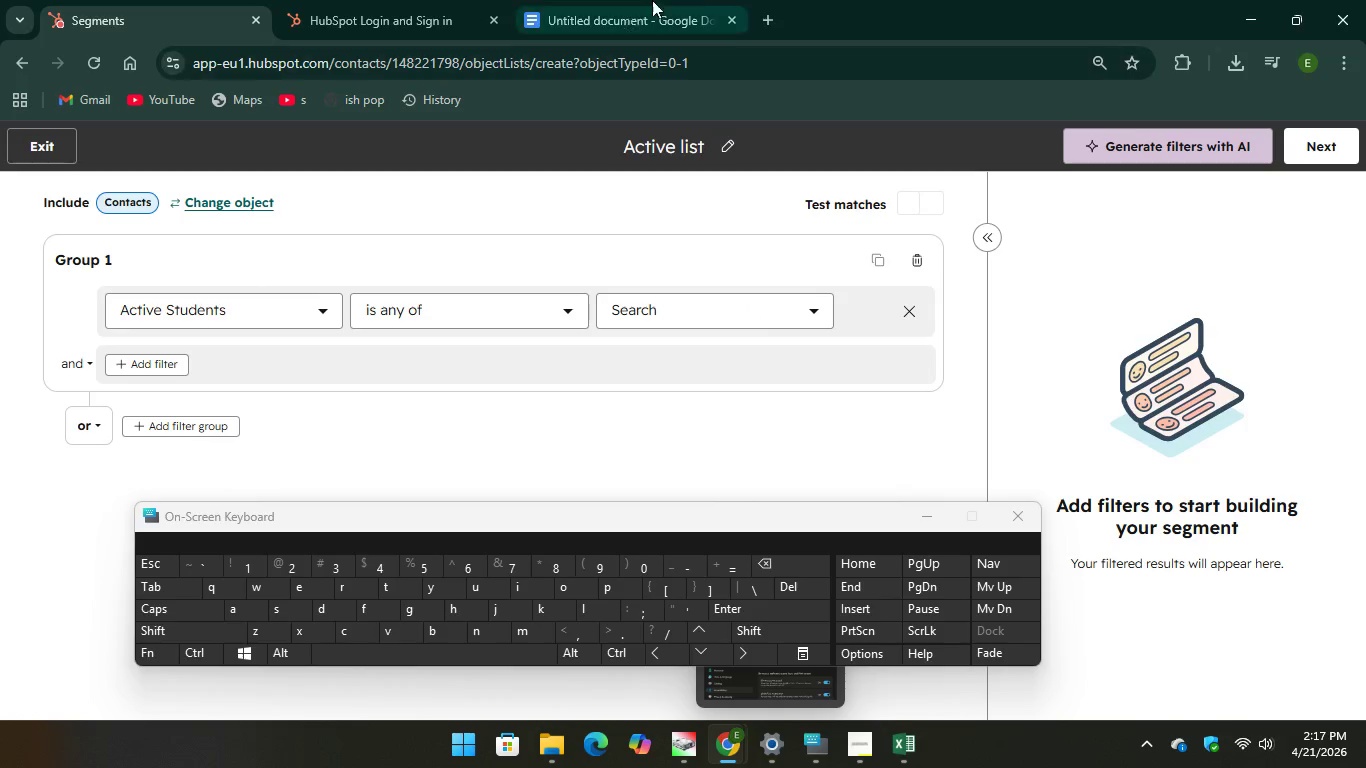 
left_click([677, 7])
 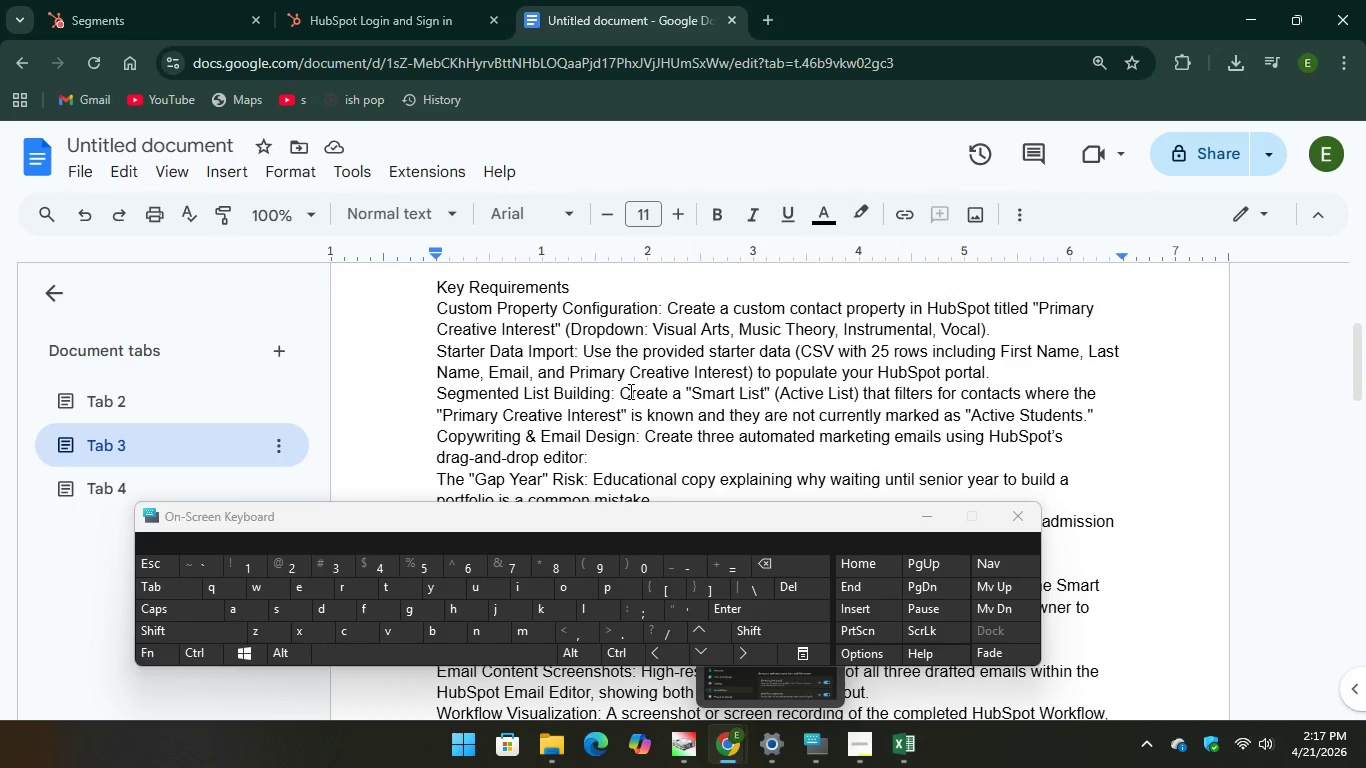 
scroll: coordinate [629, 391], scroll_direction: down, amount: 1.0
 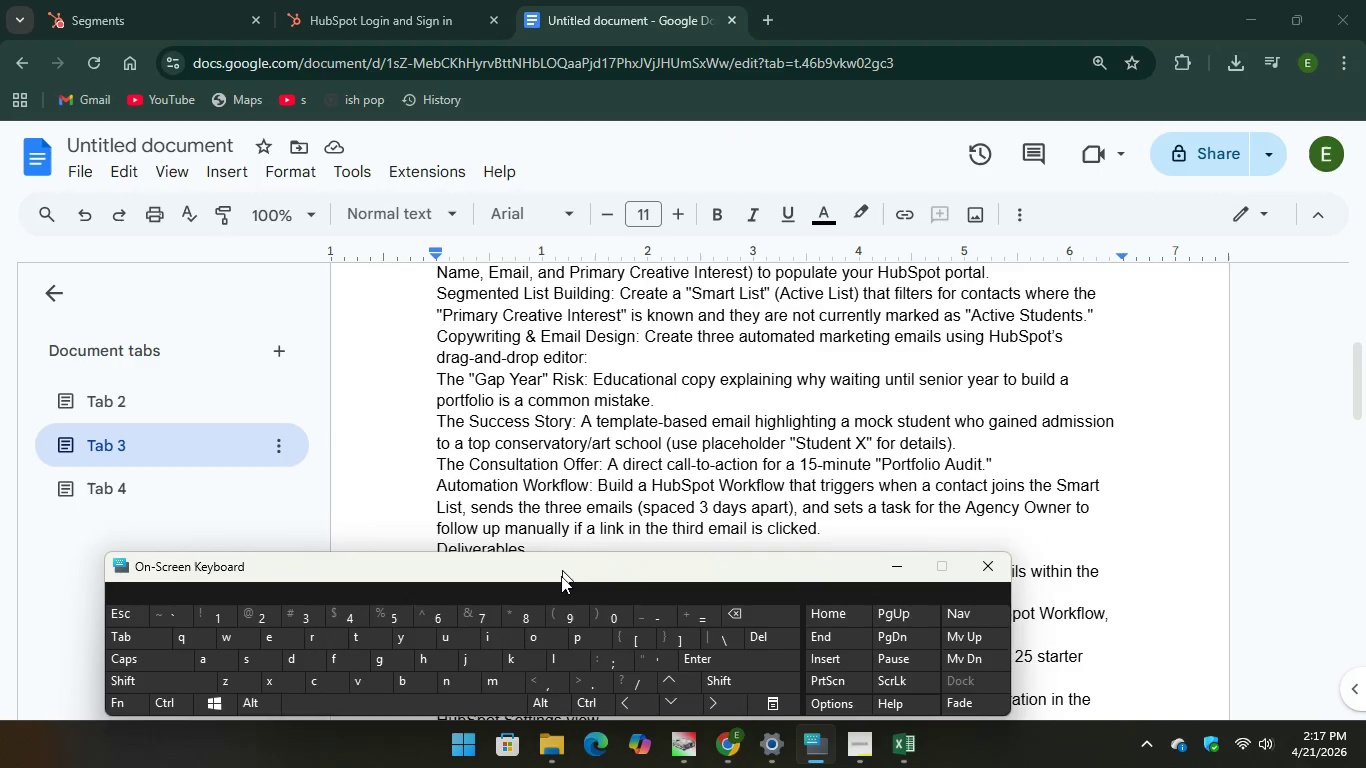 
scroll: coordinate [675, 460], scroll_direction: up, amount: 1.0
 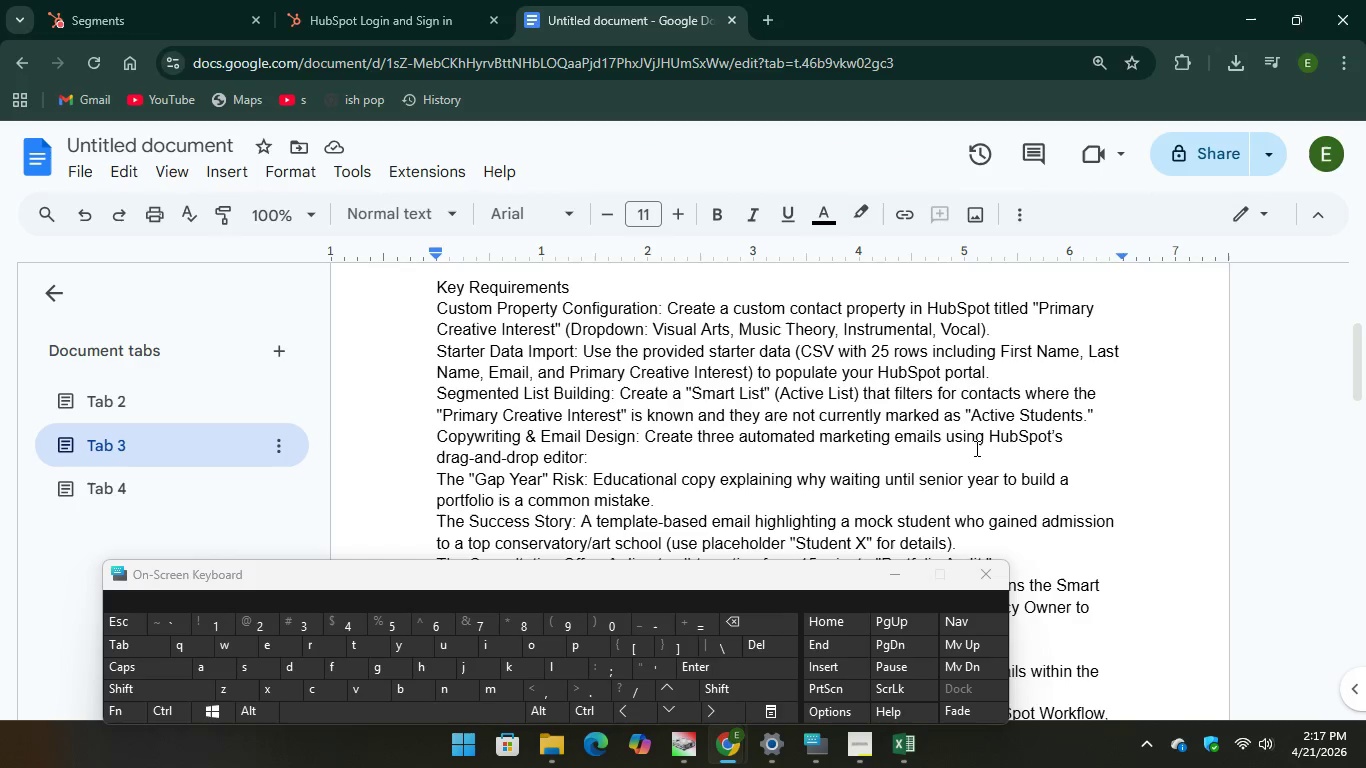 
wait(13.03)
 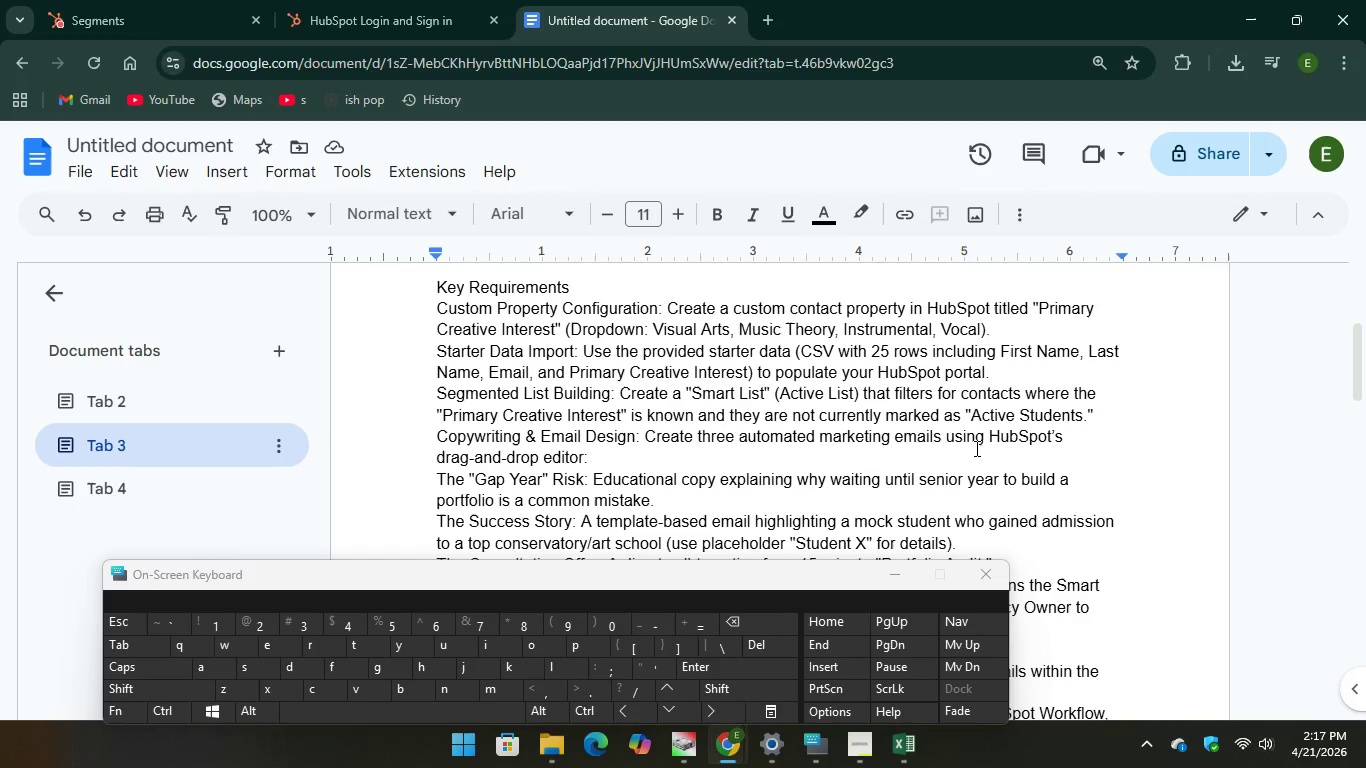 
left_click([171, 15])
 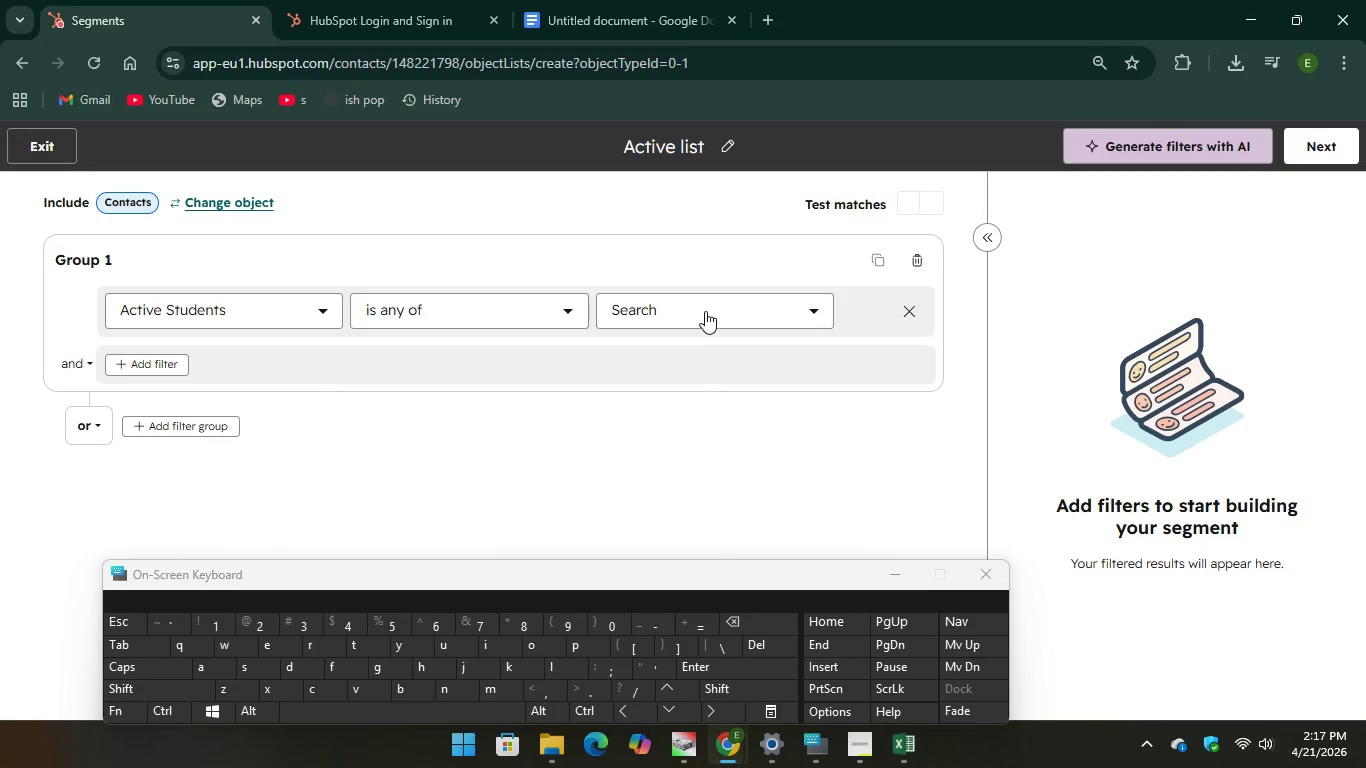 
left_click([704, 309])
 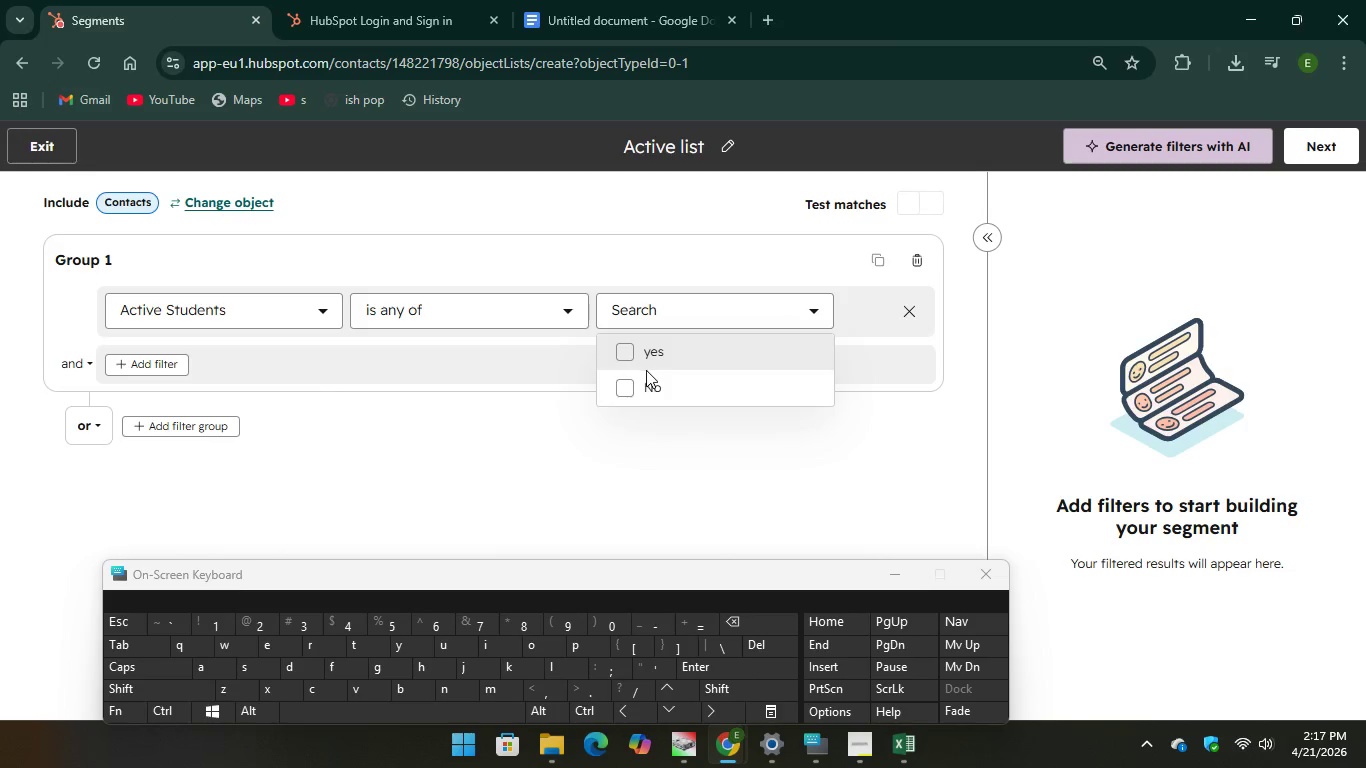 
left_click([628, 395])
 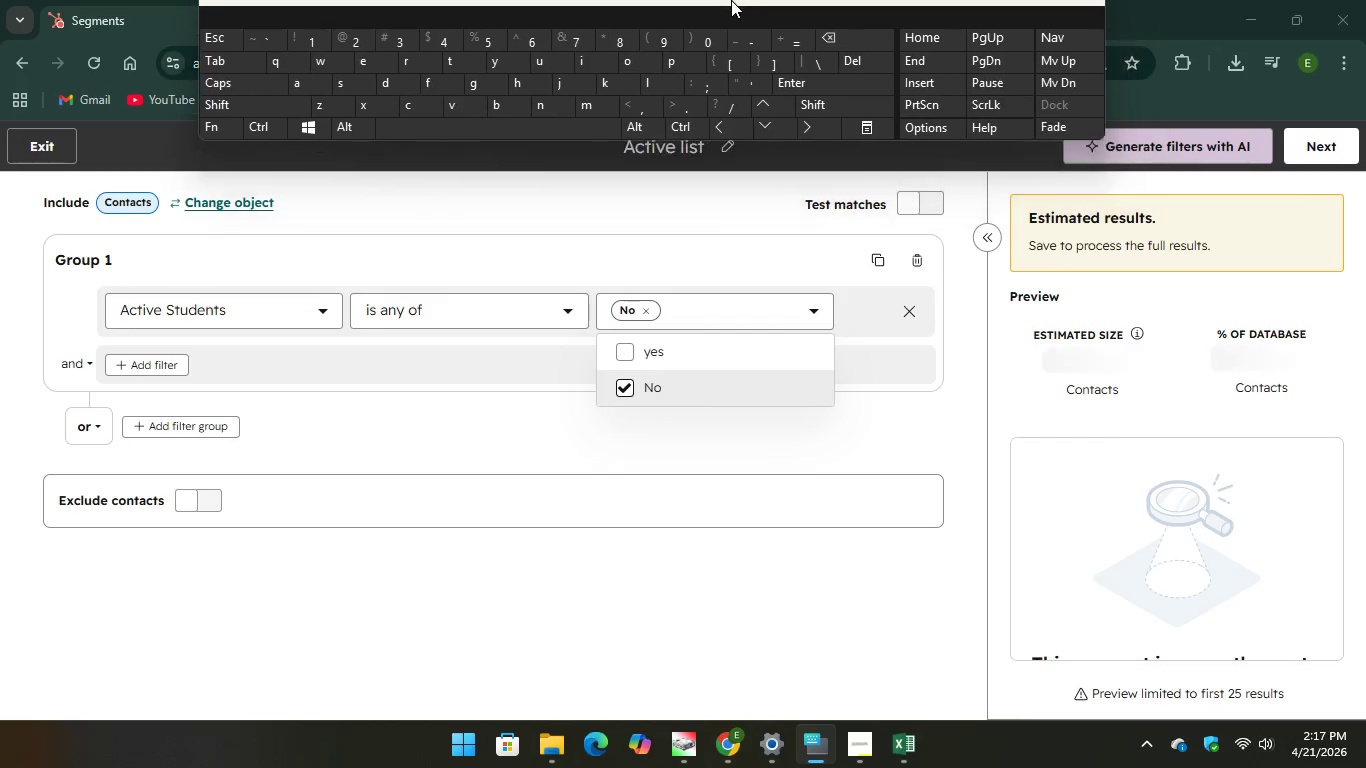 
scroll: coordinate [1138, 584], scroll_direction: down, amount: 9.0
 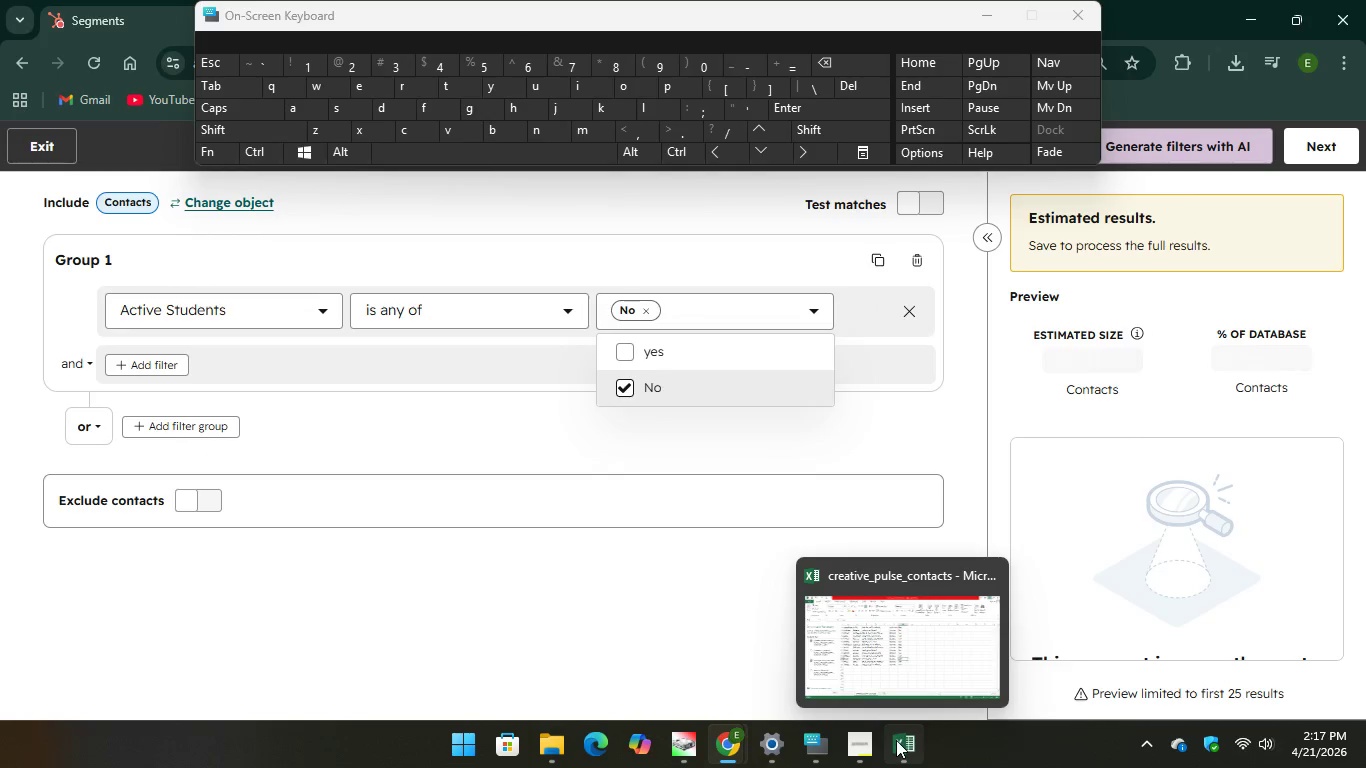 
left_click([896, 740])
 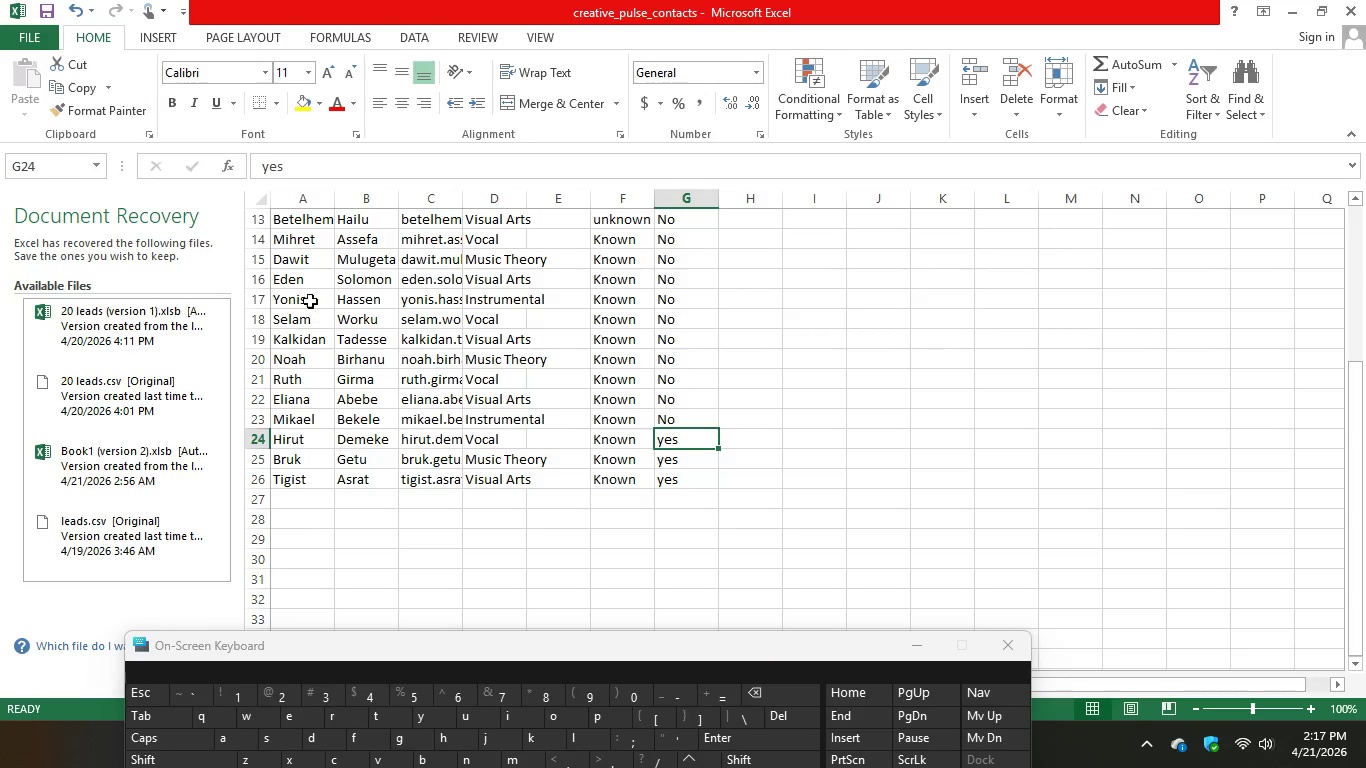 
left_click([39, 7])
 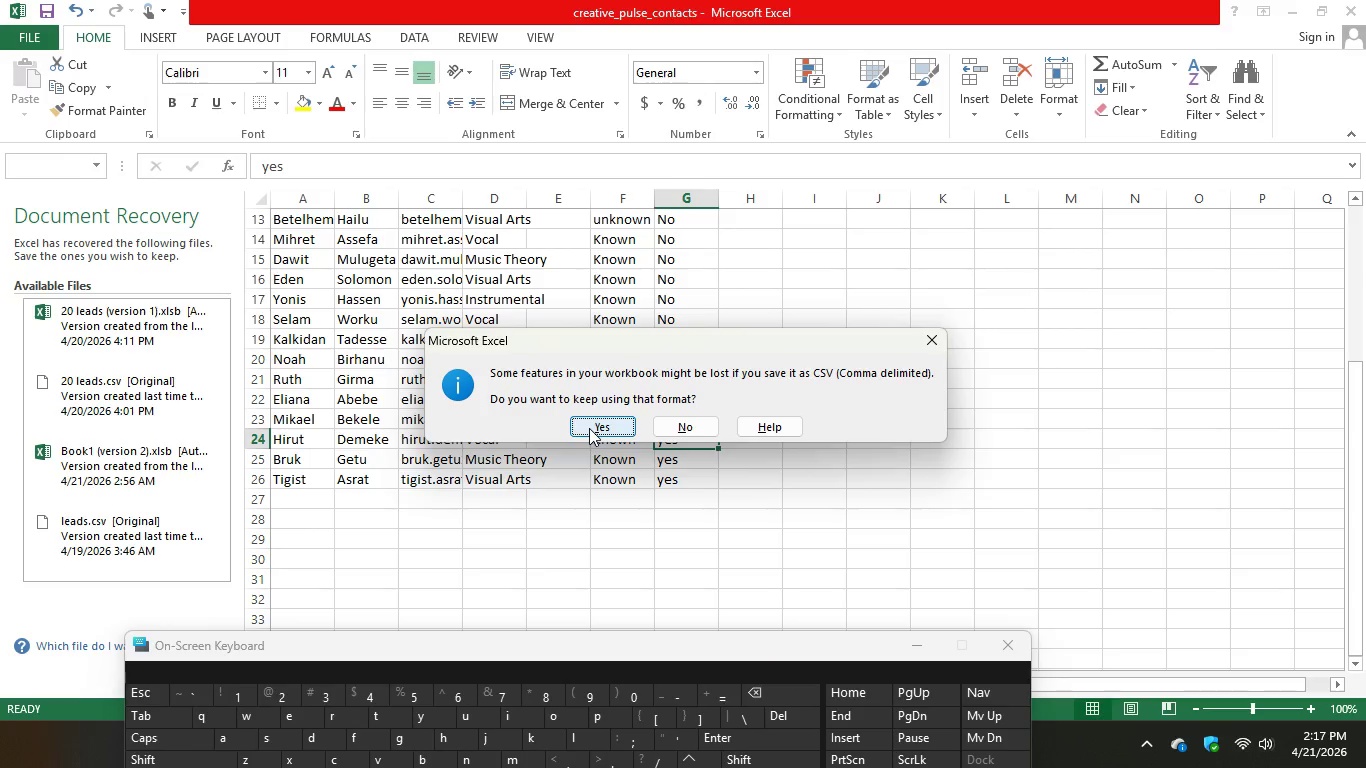 
left_click([589, 428])
 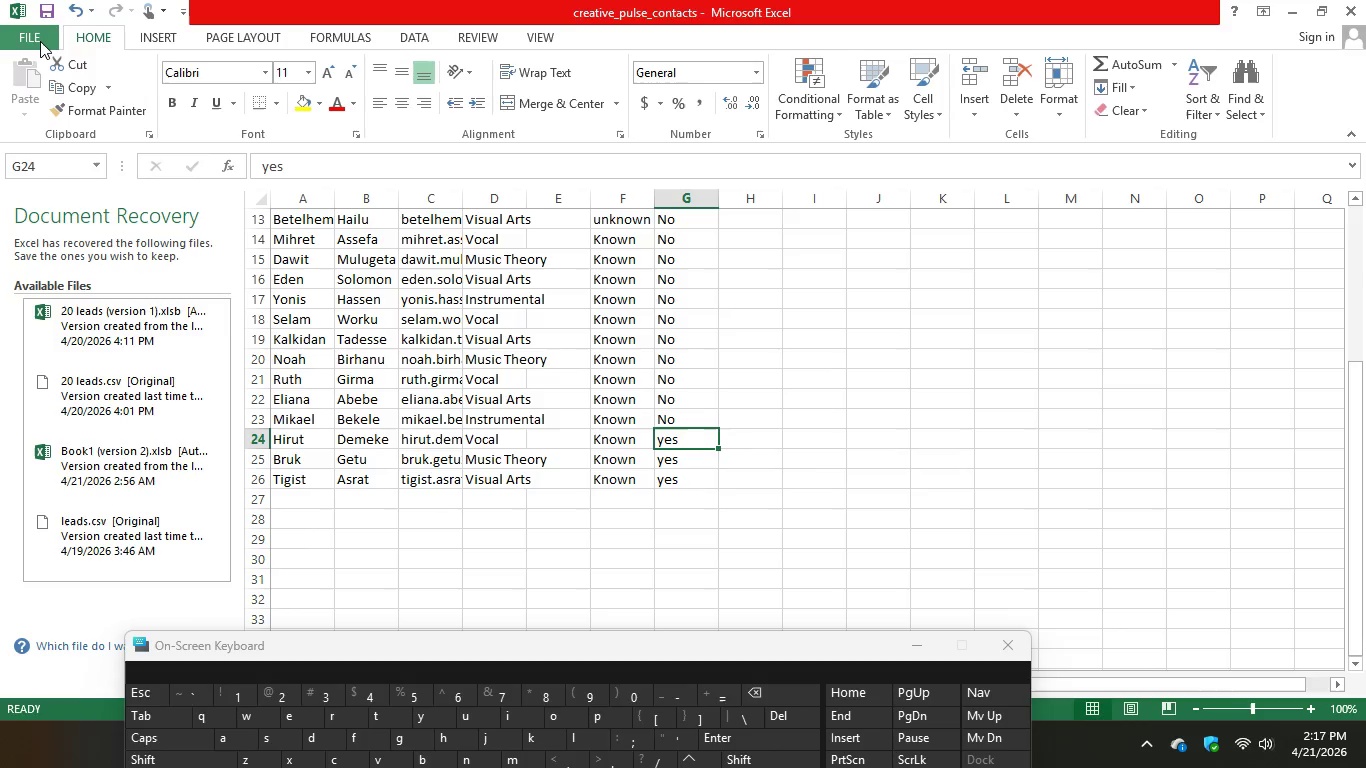 
left_click([35, 41])
 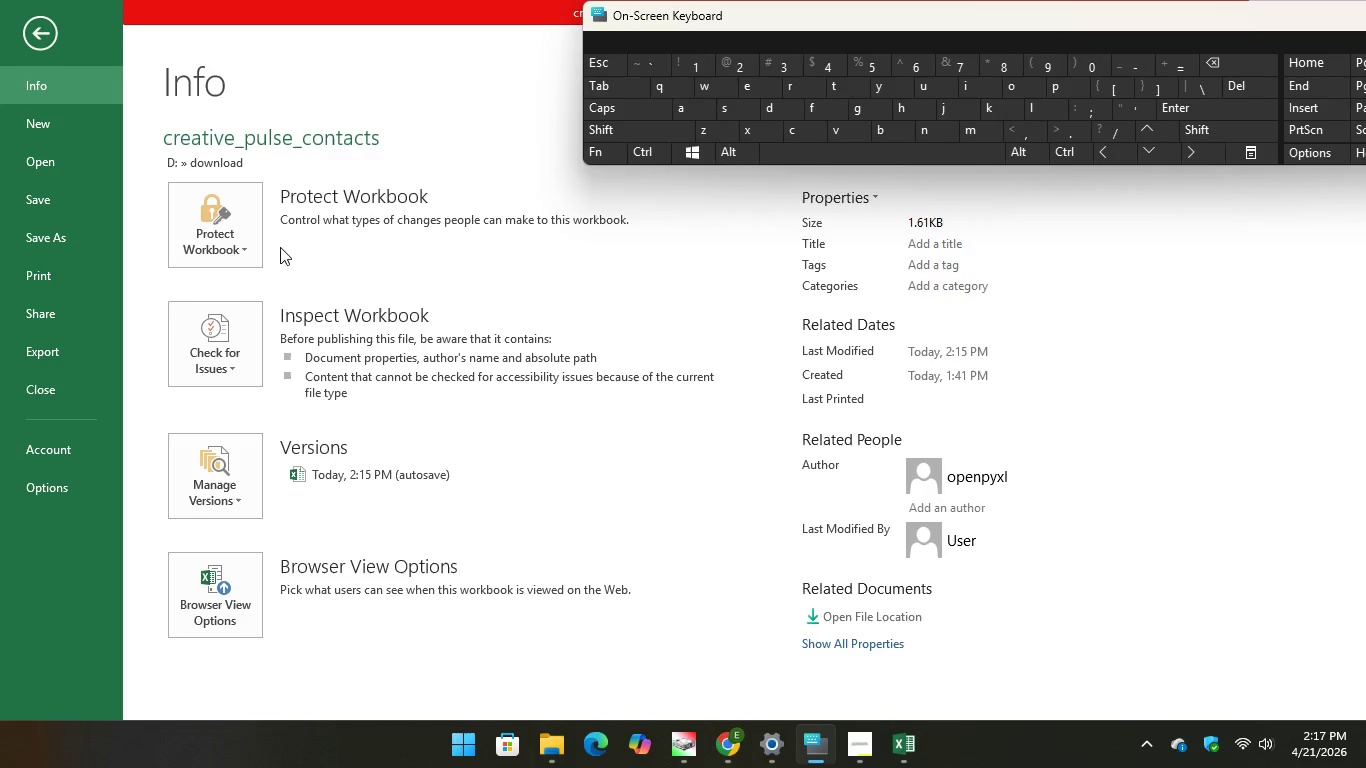 
left_click([61, 240])
 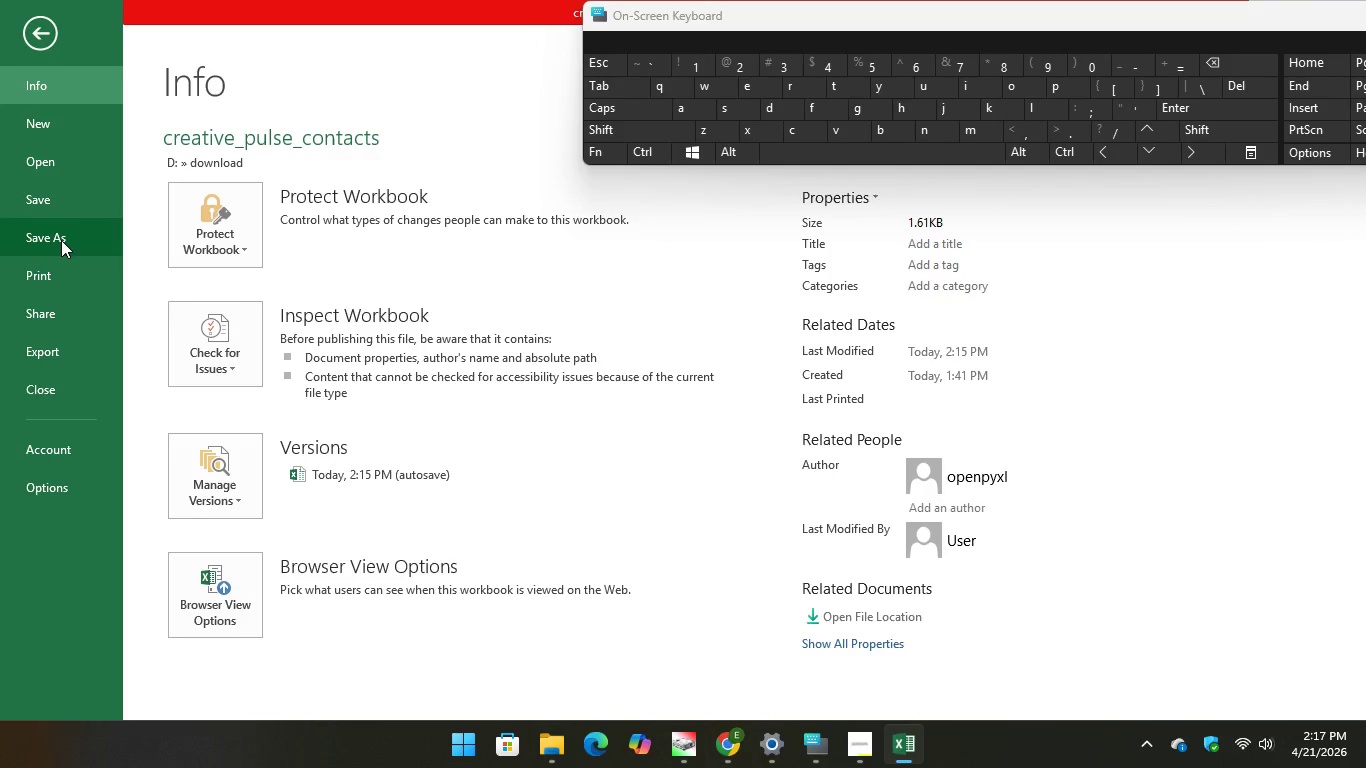 
left_click([61, 240])
 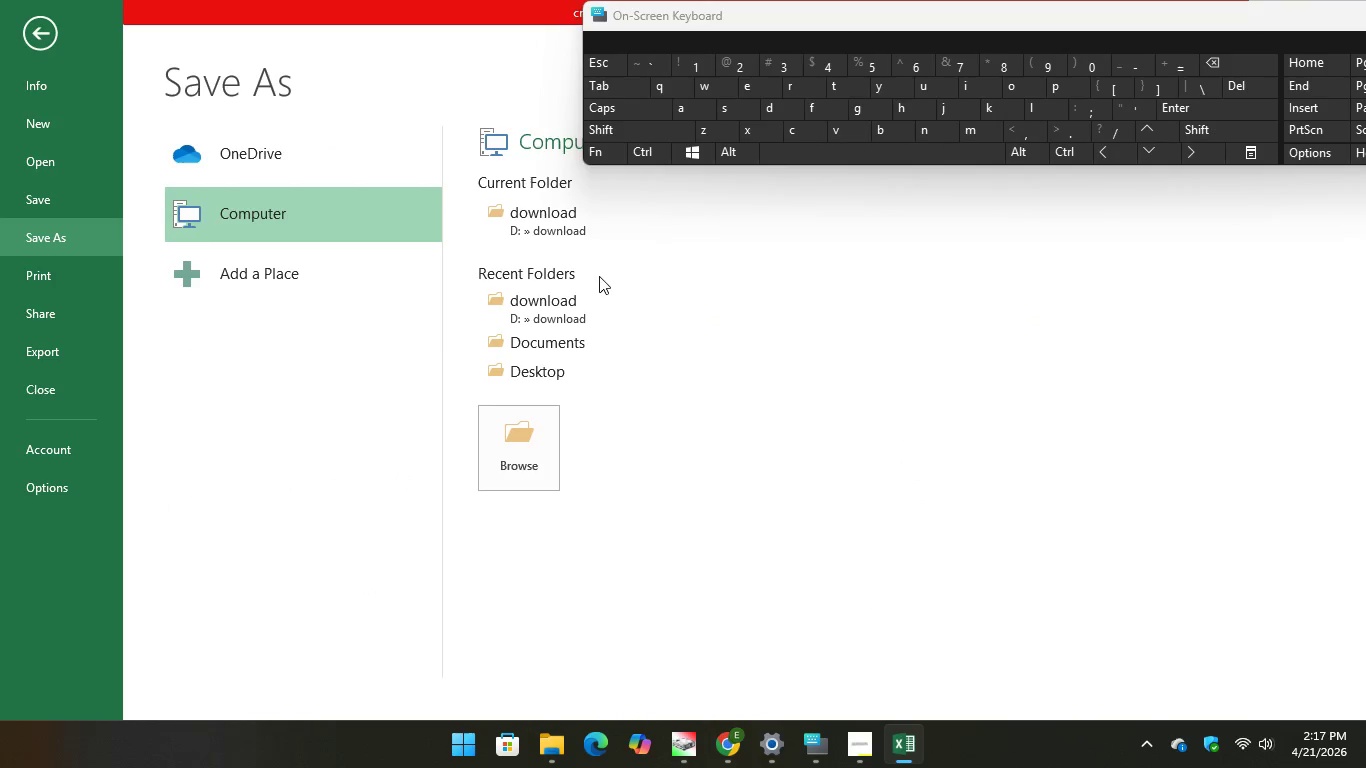 
left_click([598, 235])
 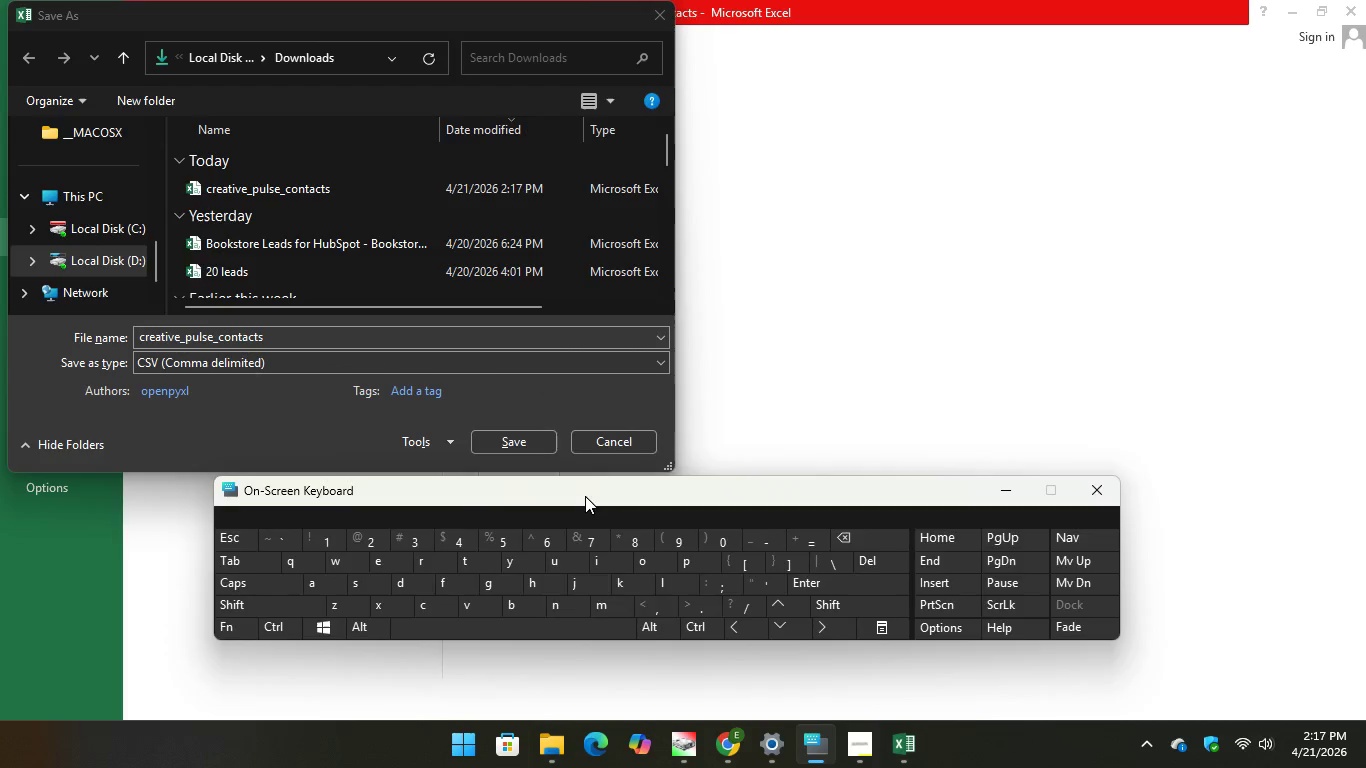 
wait(6.47)
 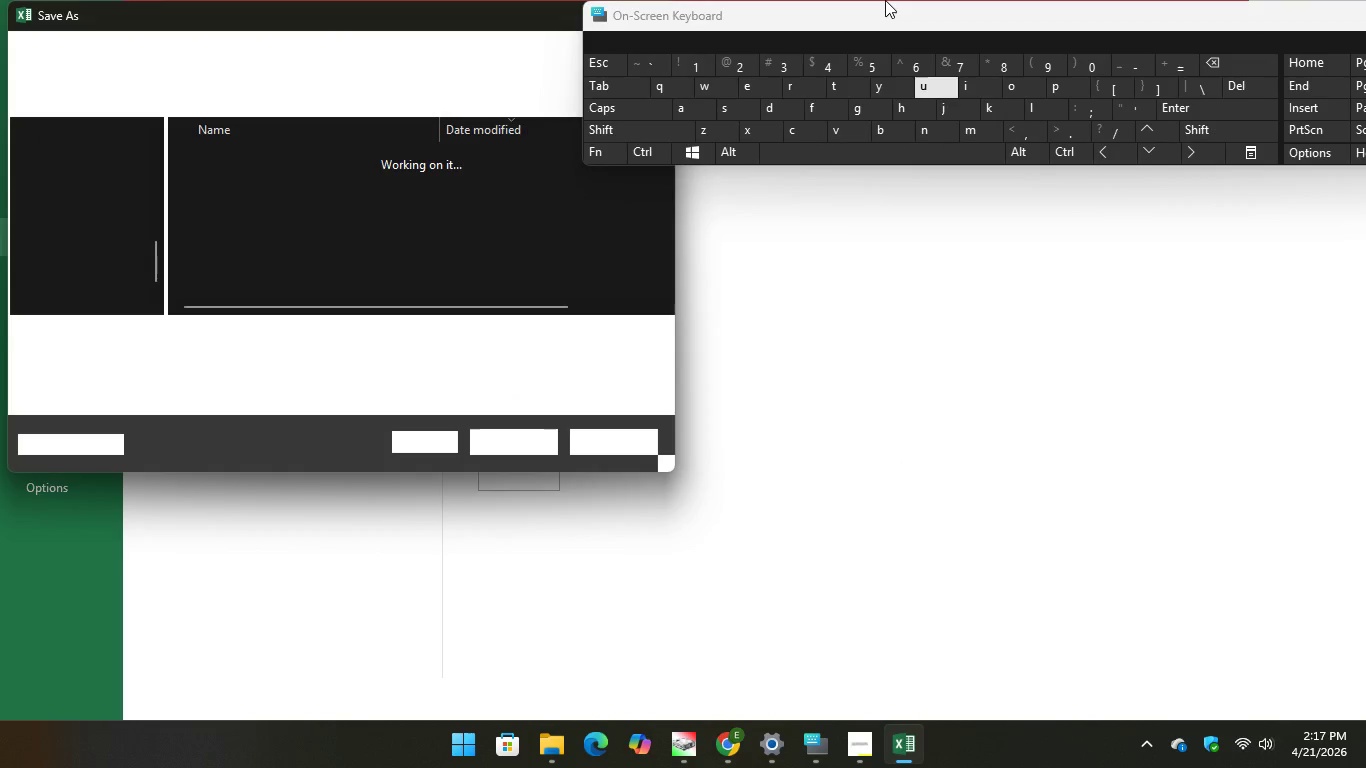 
type(activw)
 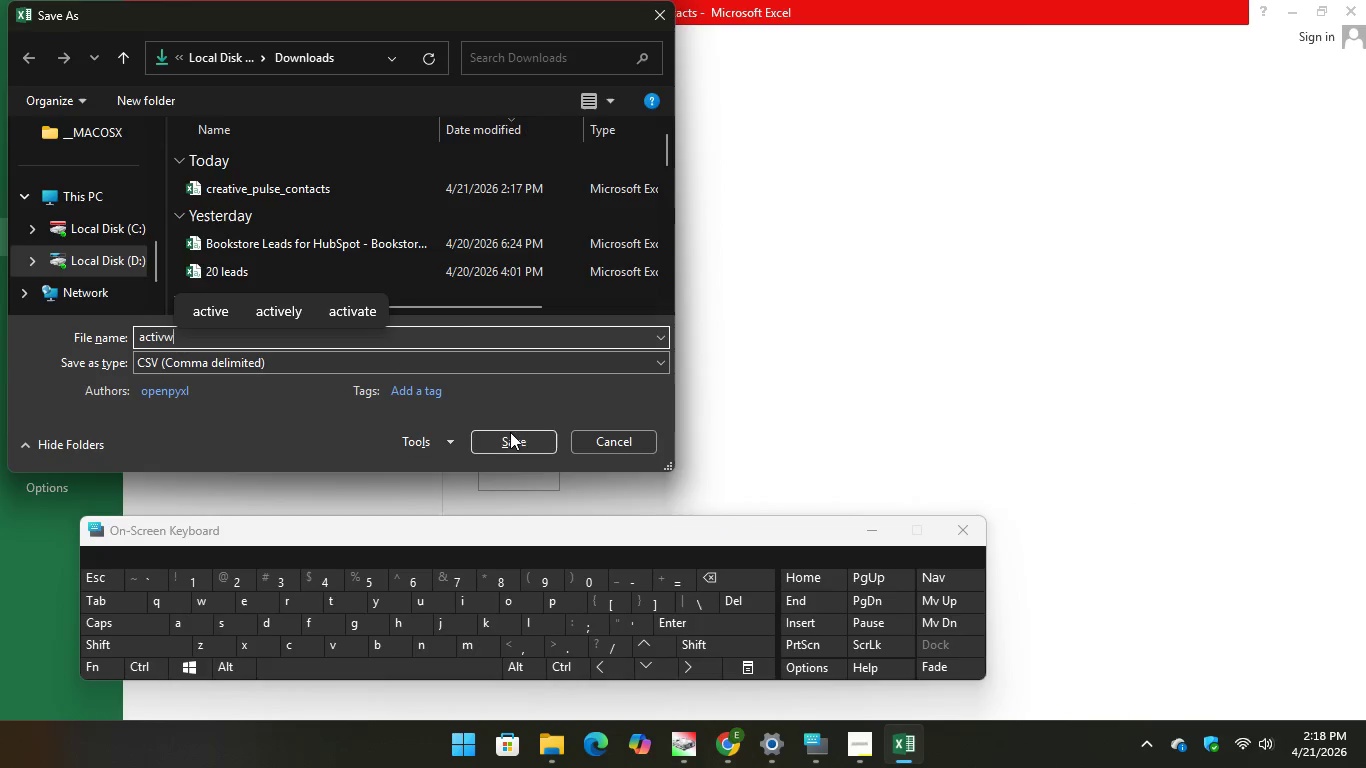 
left_click([510, 438])
 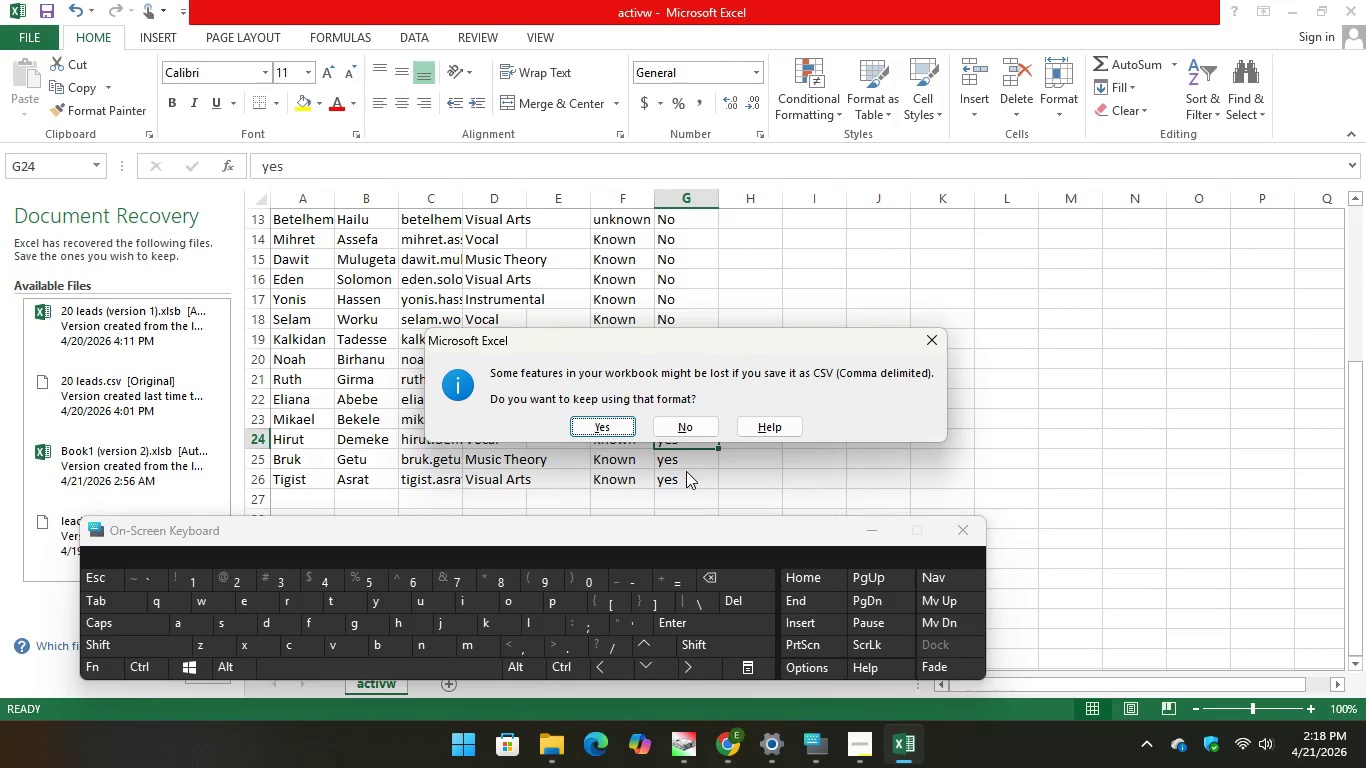 
left_click([594, 424])
 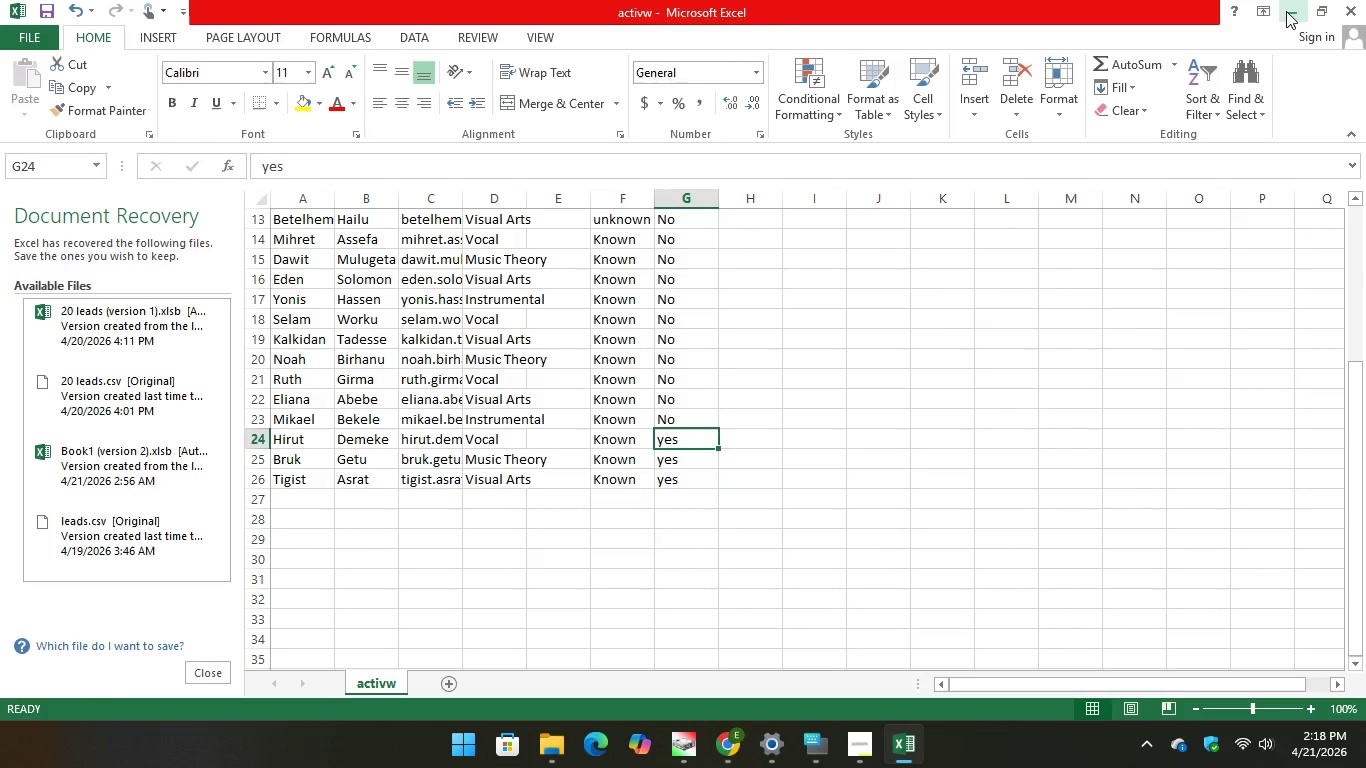 
left_click([1287, 0])
 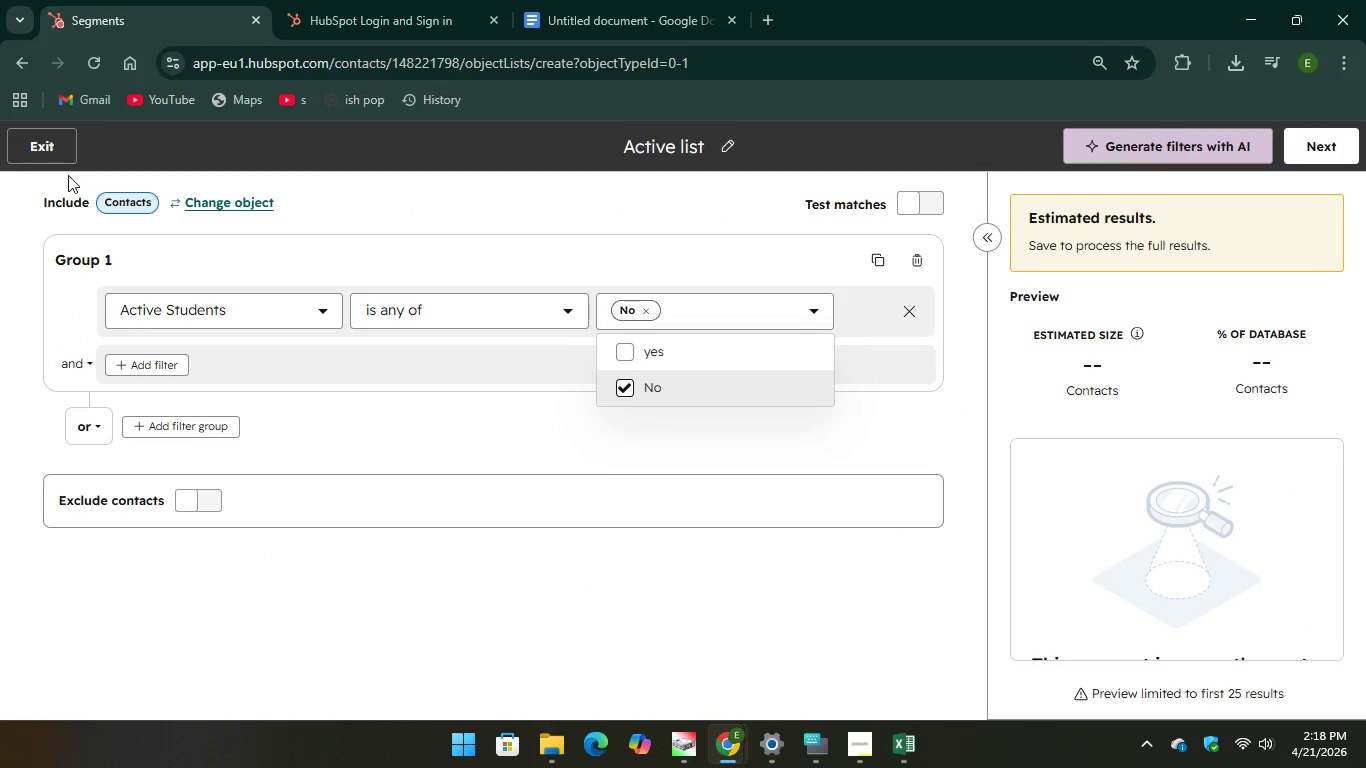 
left_click([55, 153])
 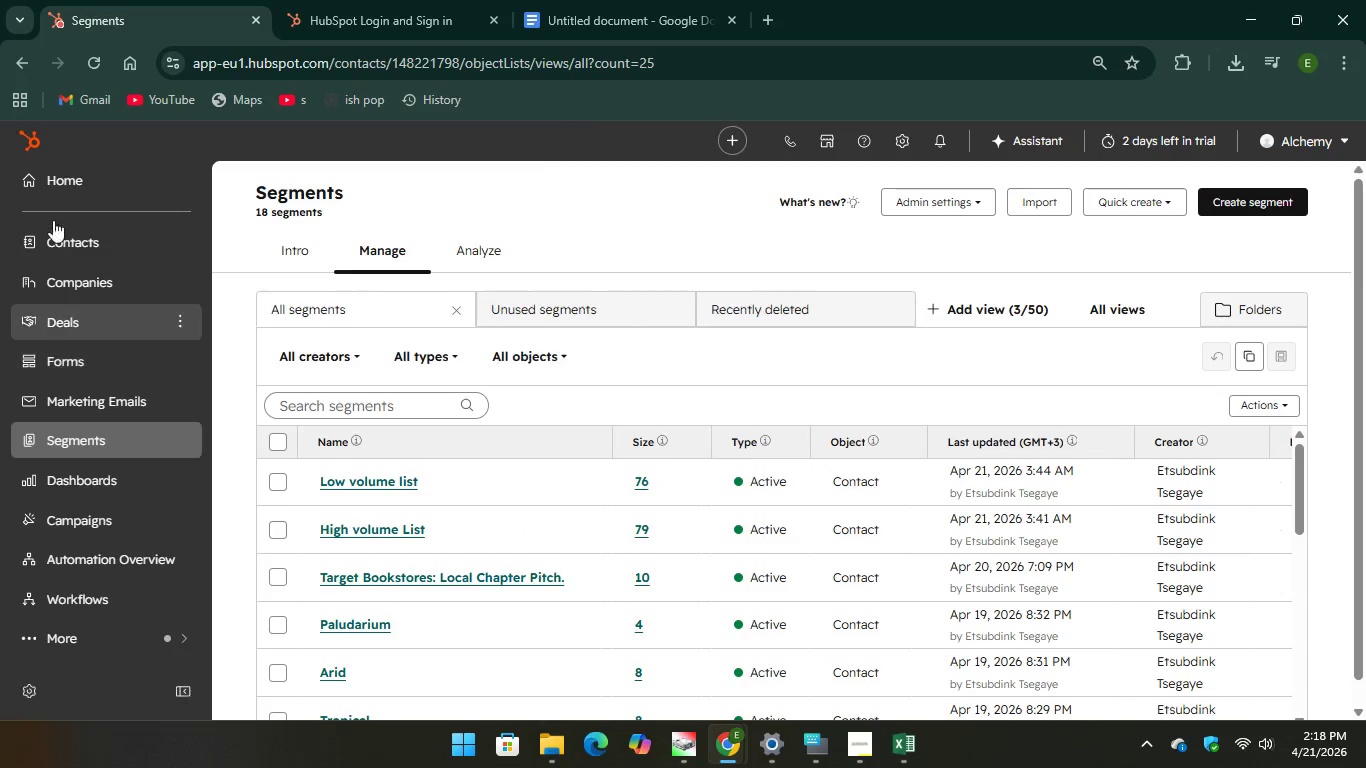 
left_click([77, 257])
 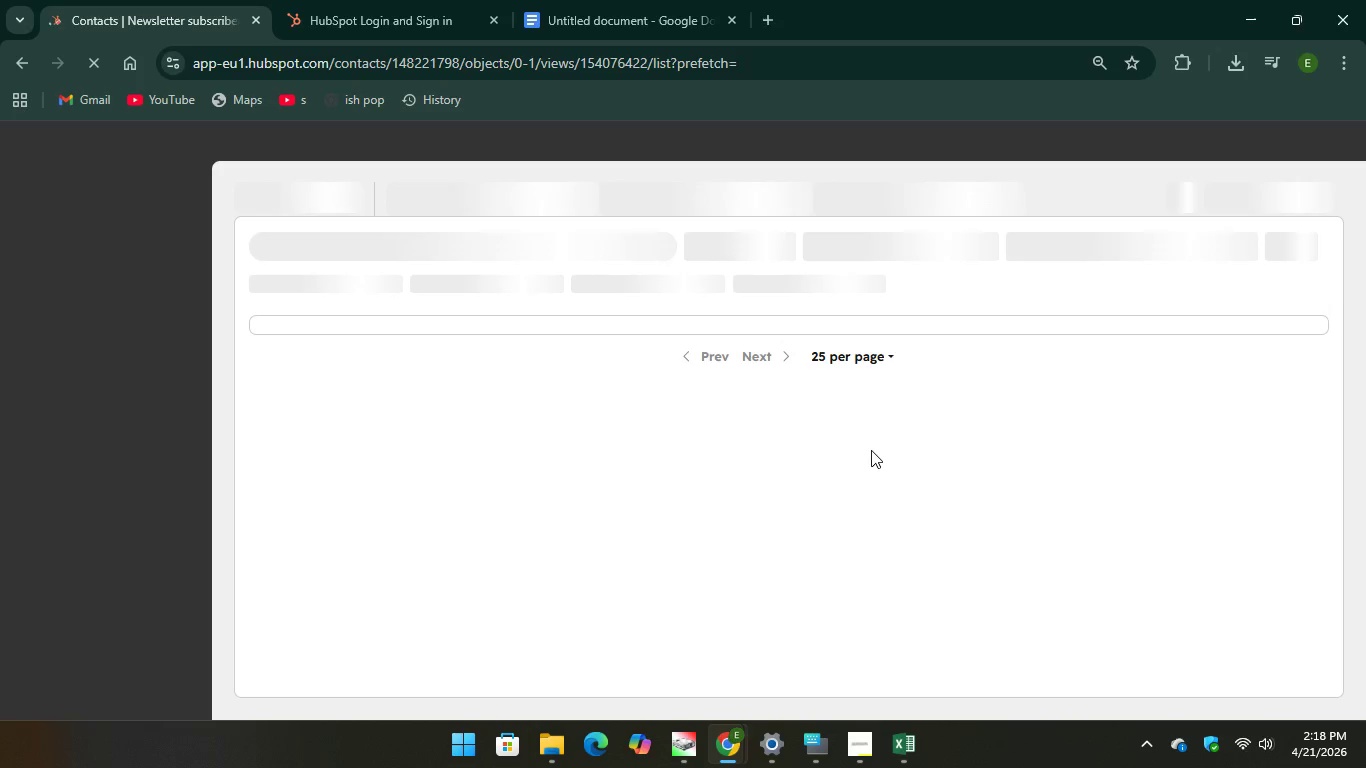 
wait(19.89)
 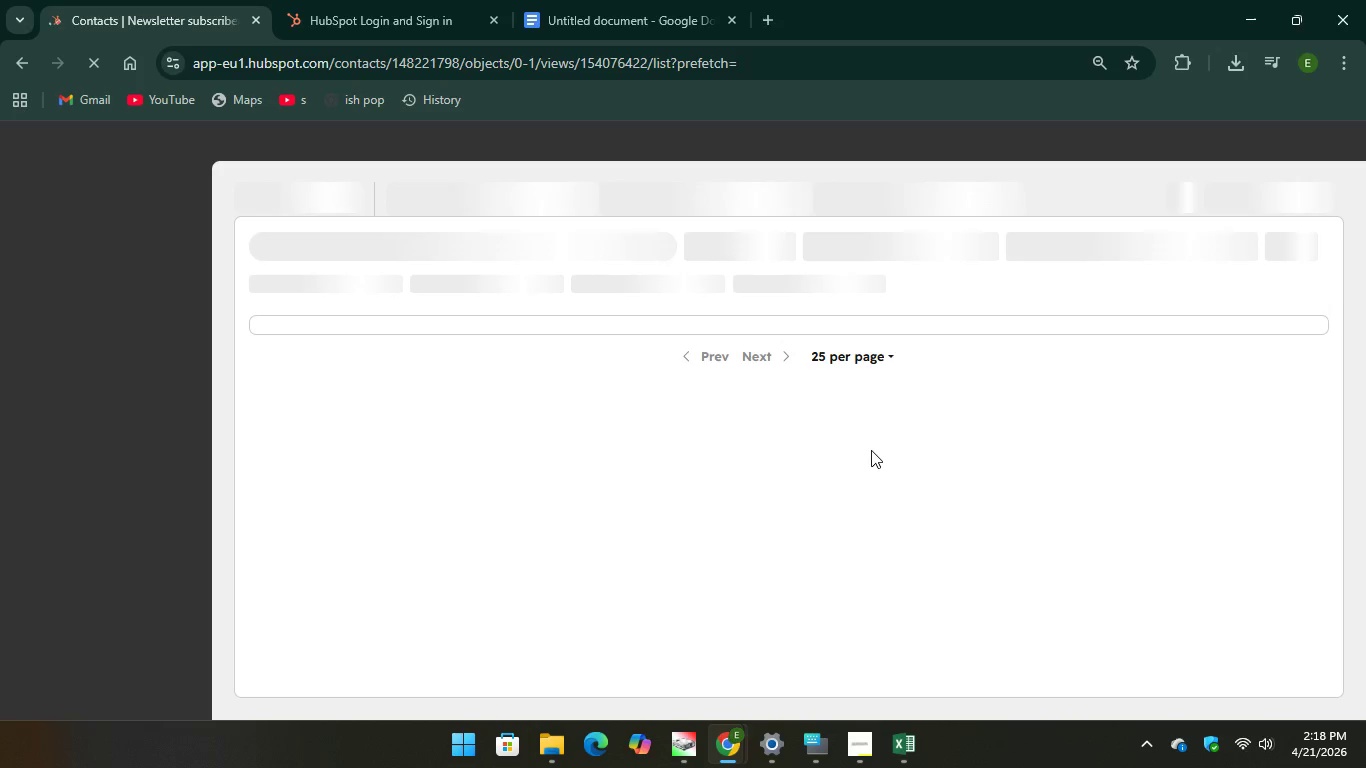 
left_click([1303, 186])
 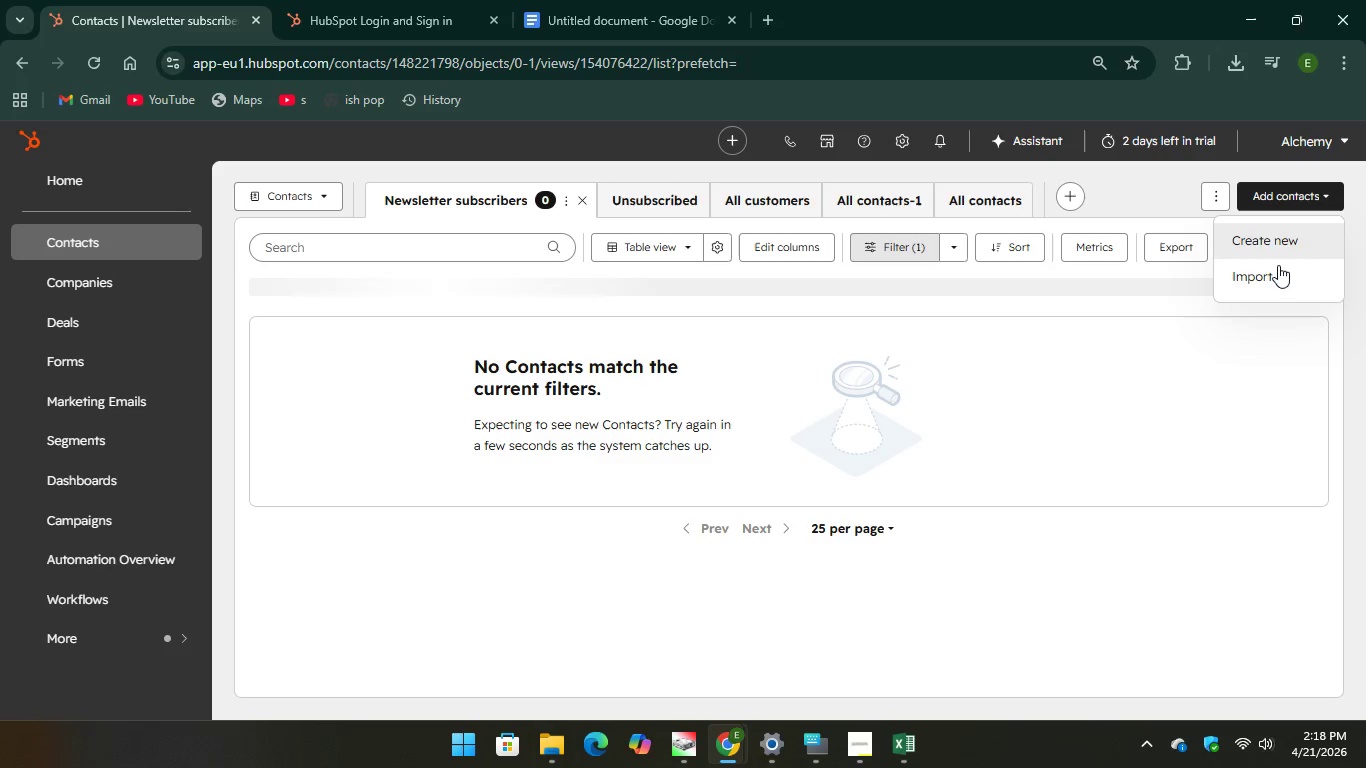 
left_click([1276, 271])
 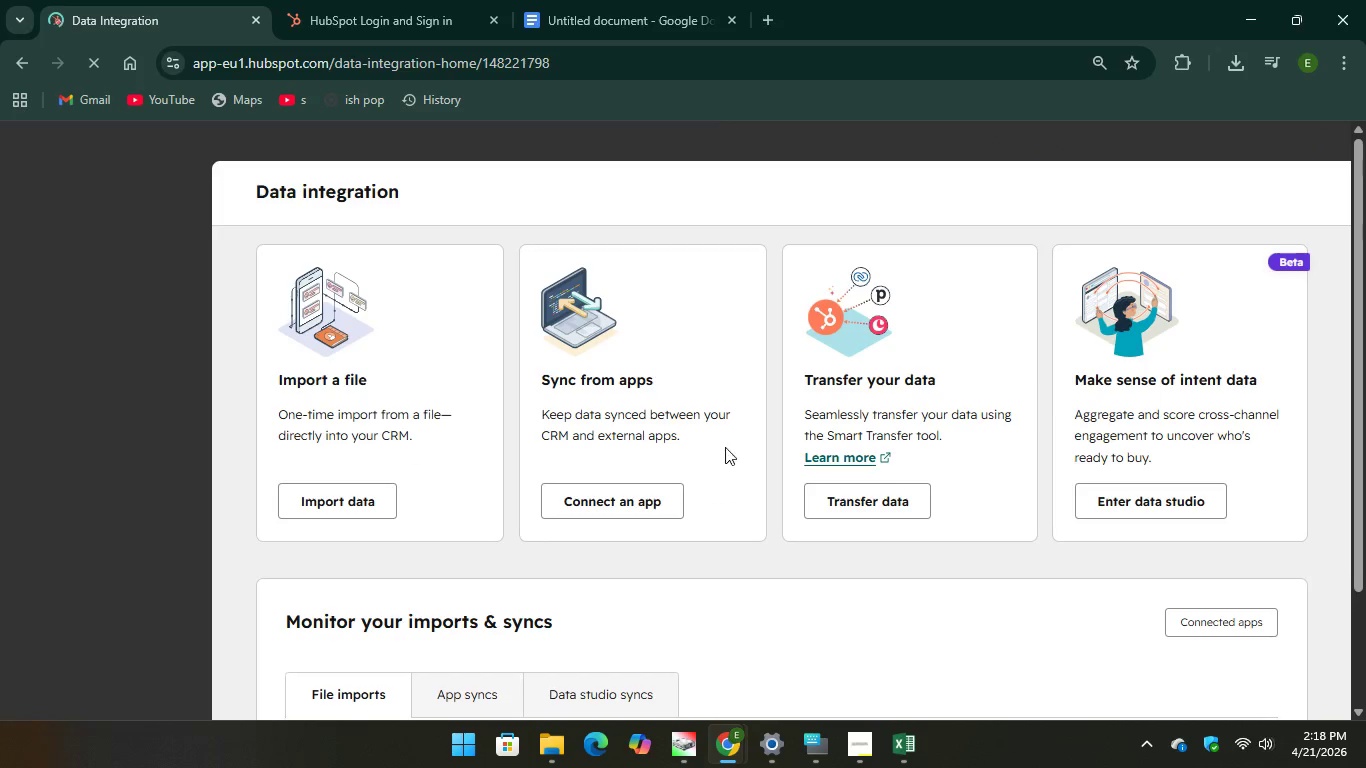 
left_click([331, 499])
 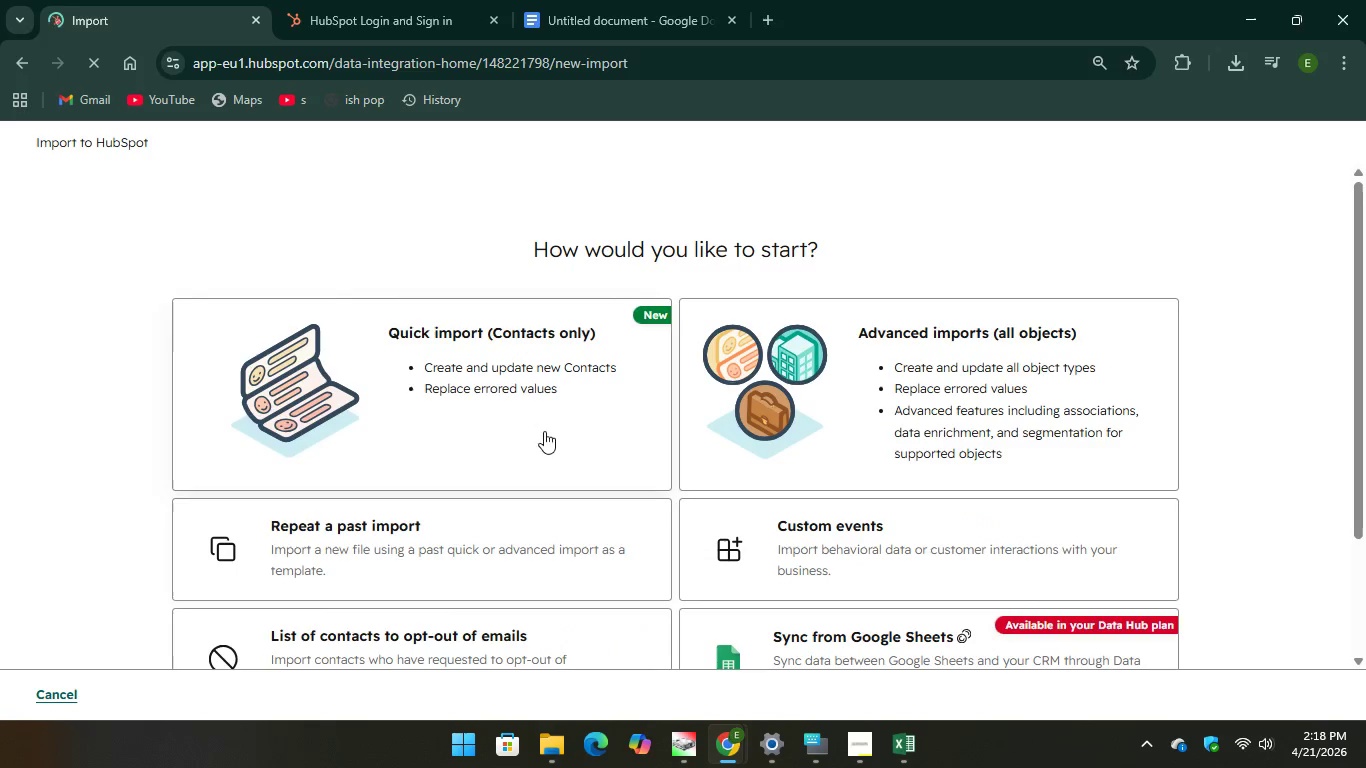 
left_click([557, 393])
 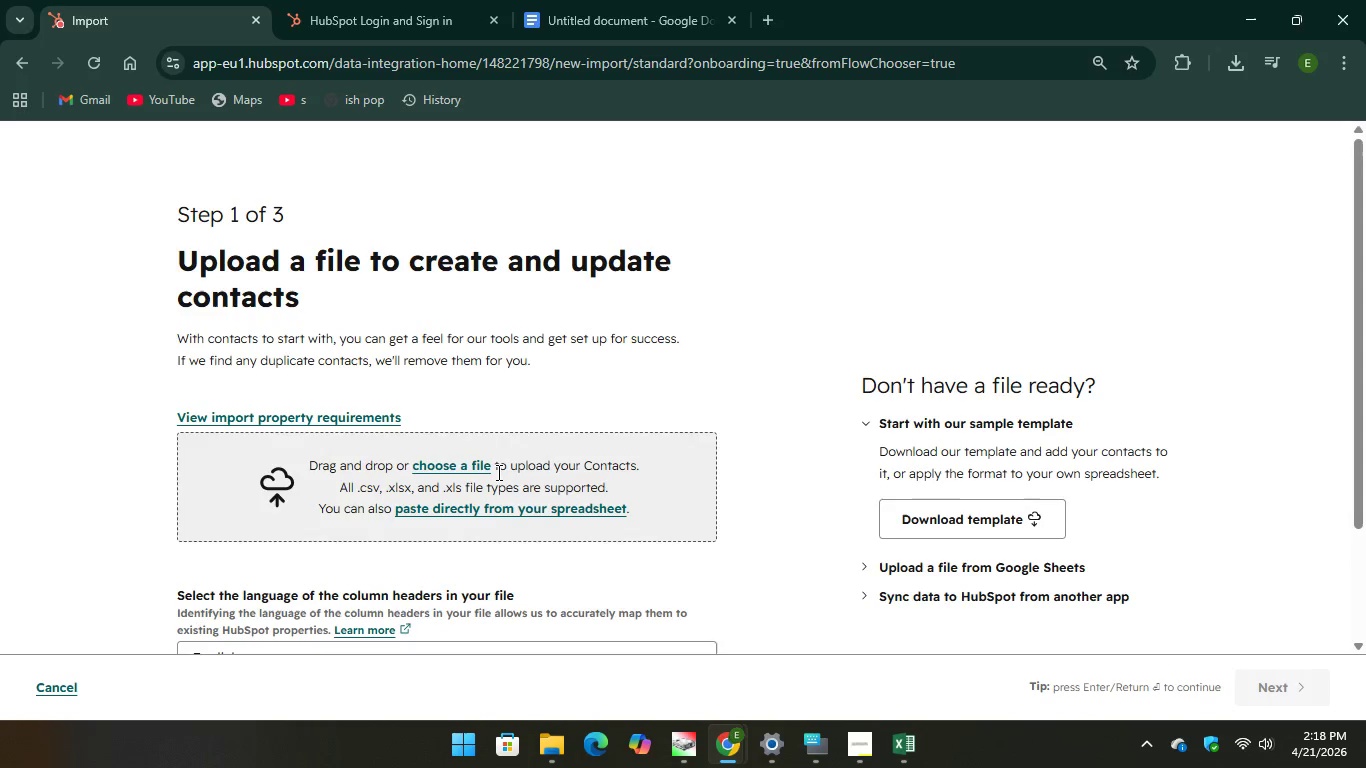 
left_click([452, 469])
 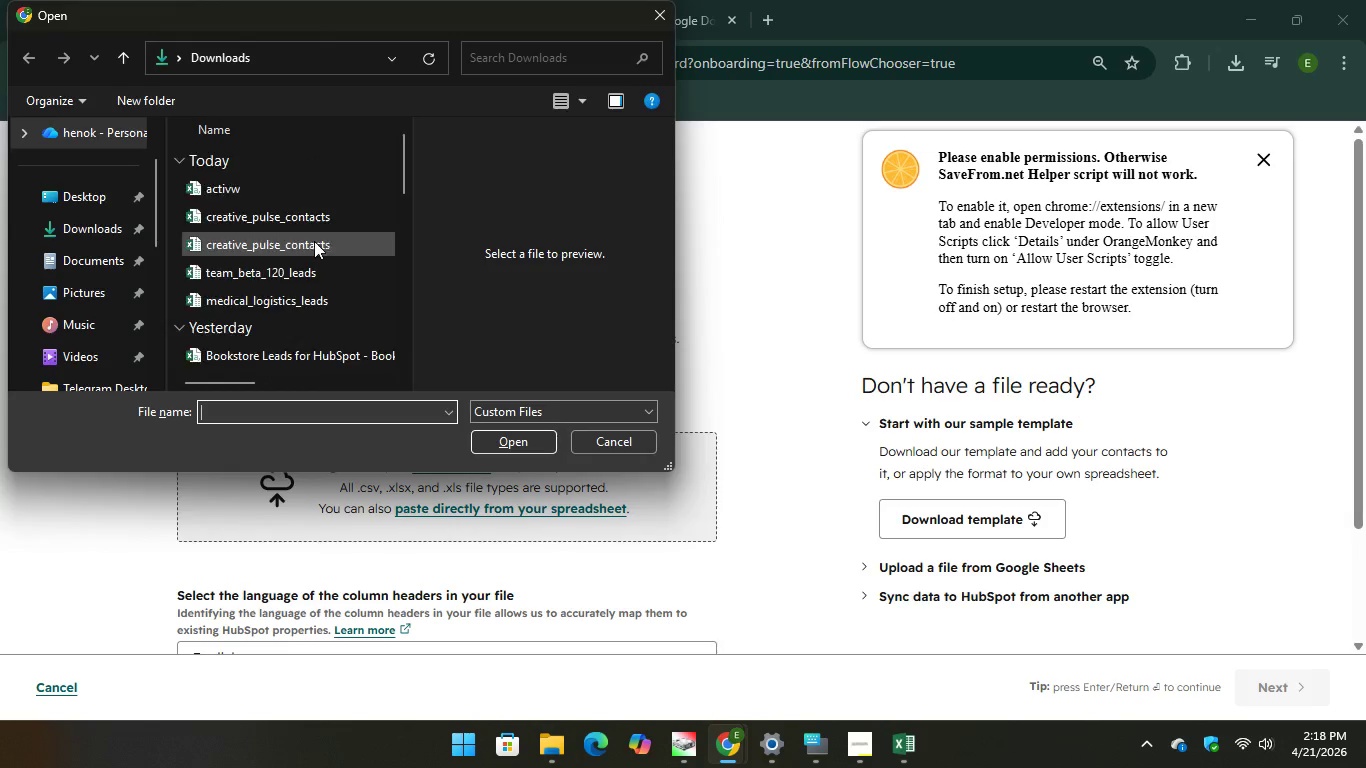 
left_click([277, 197])
 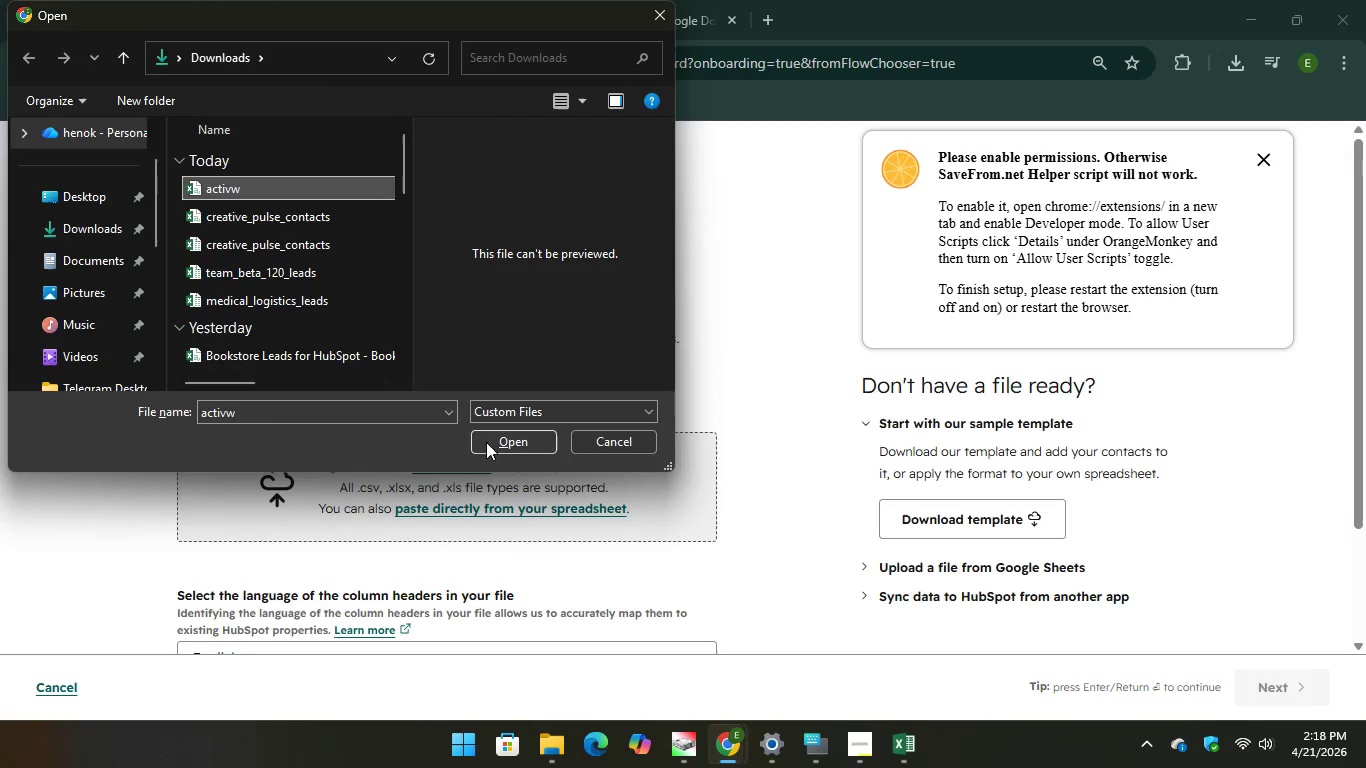 
left_click([495, 435])
 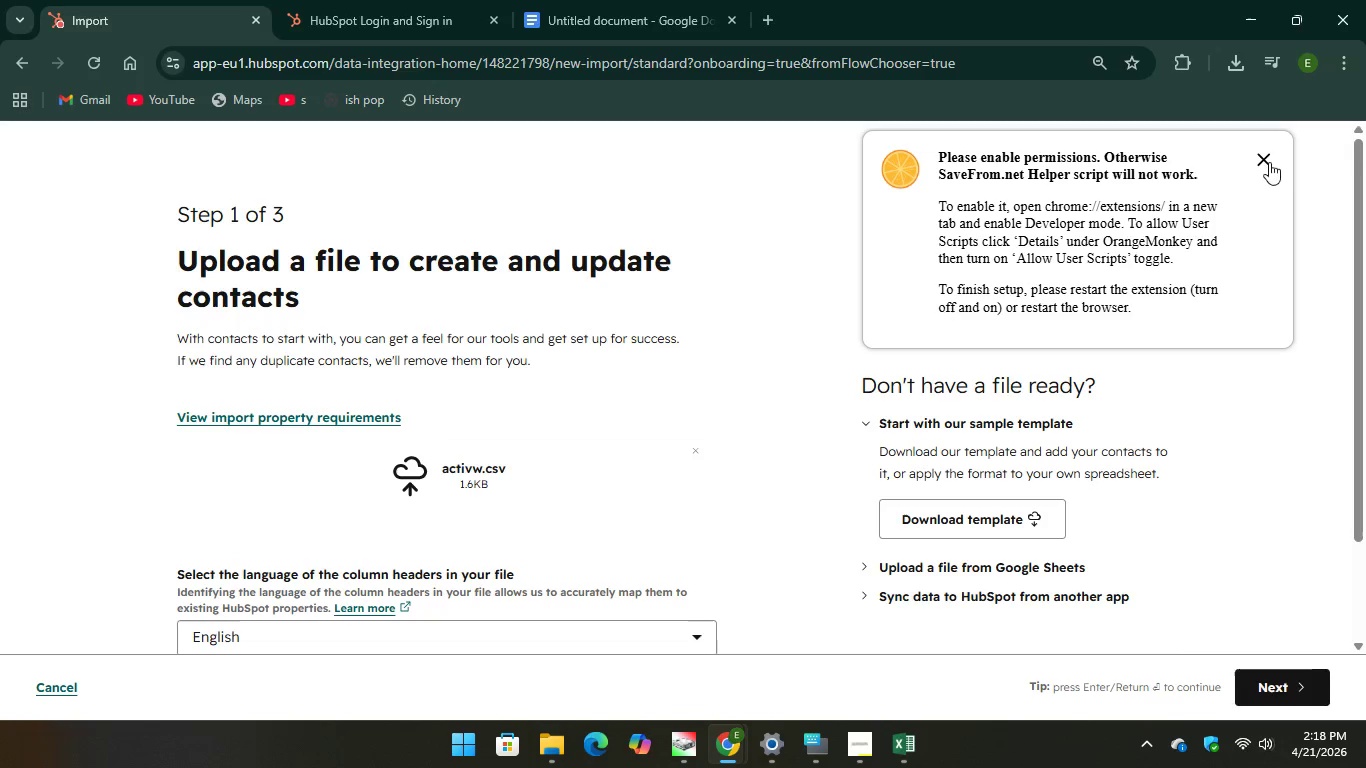 
left_click([1259, 157])
 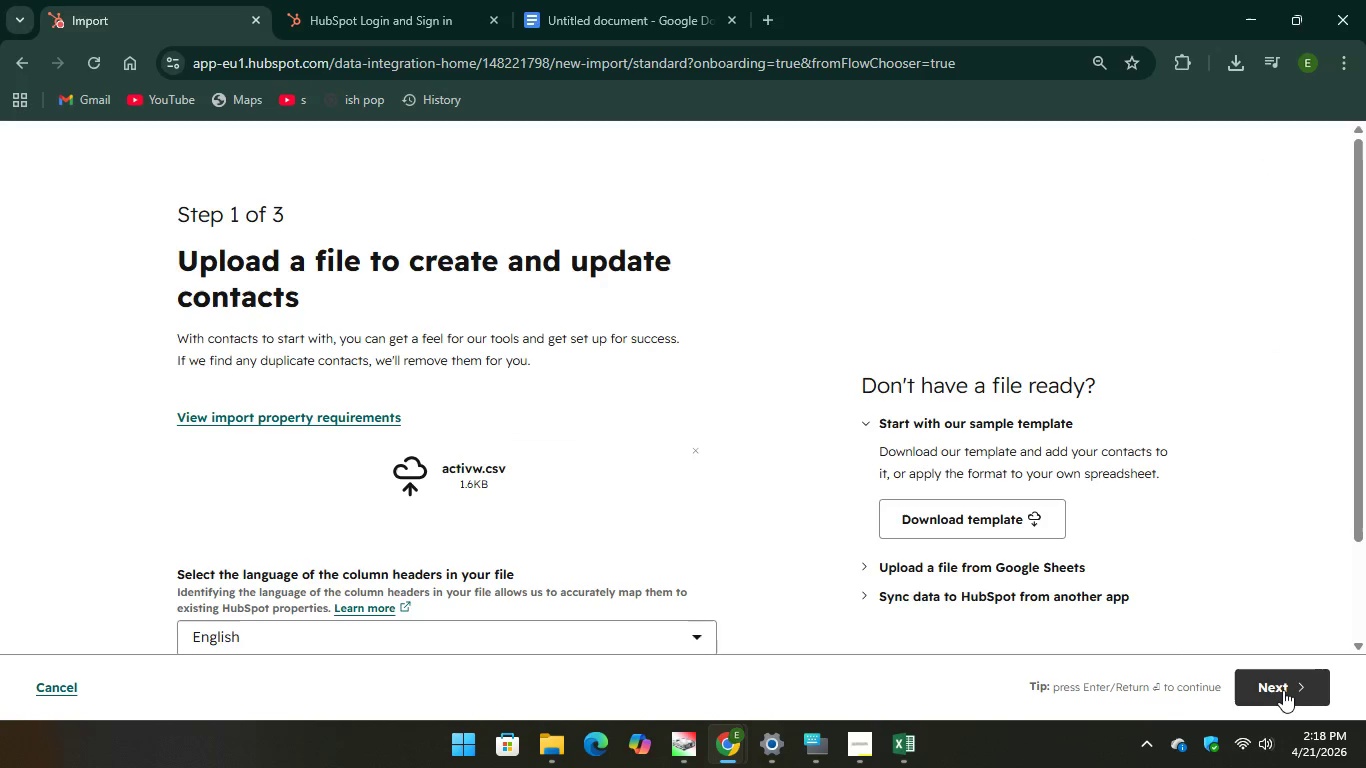 
left_click([1284, 690])
 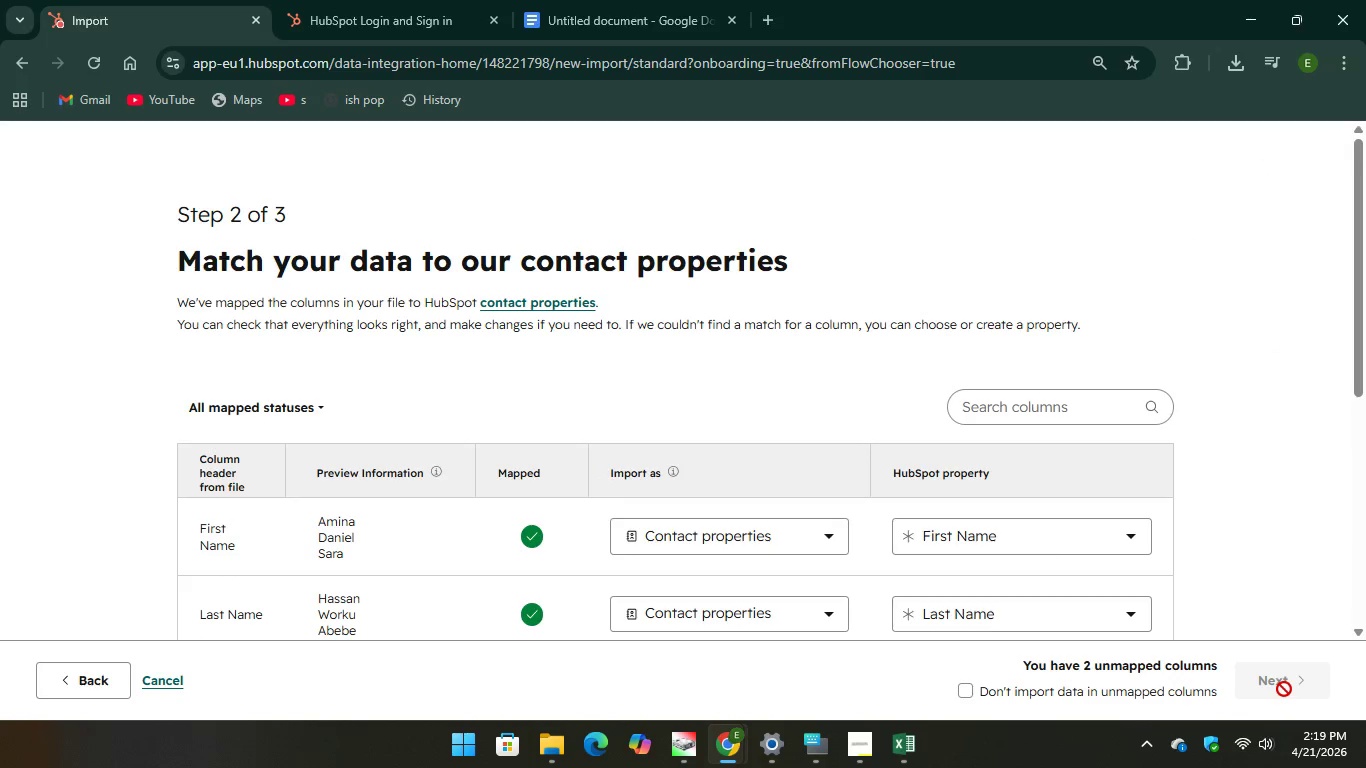 
scroll: coordinate [898, 534], scroll_direction: down, amount: 9.0
 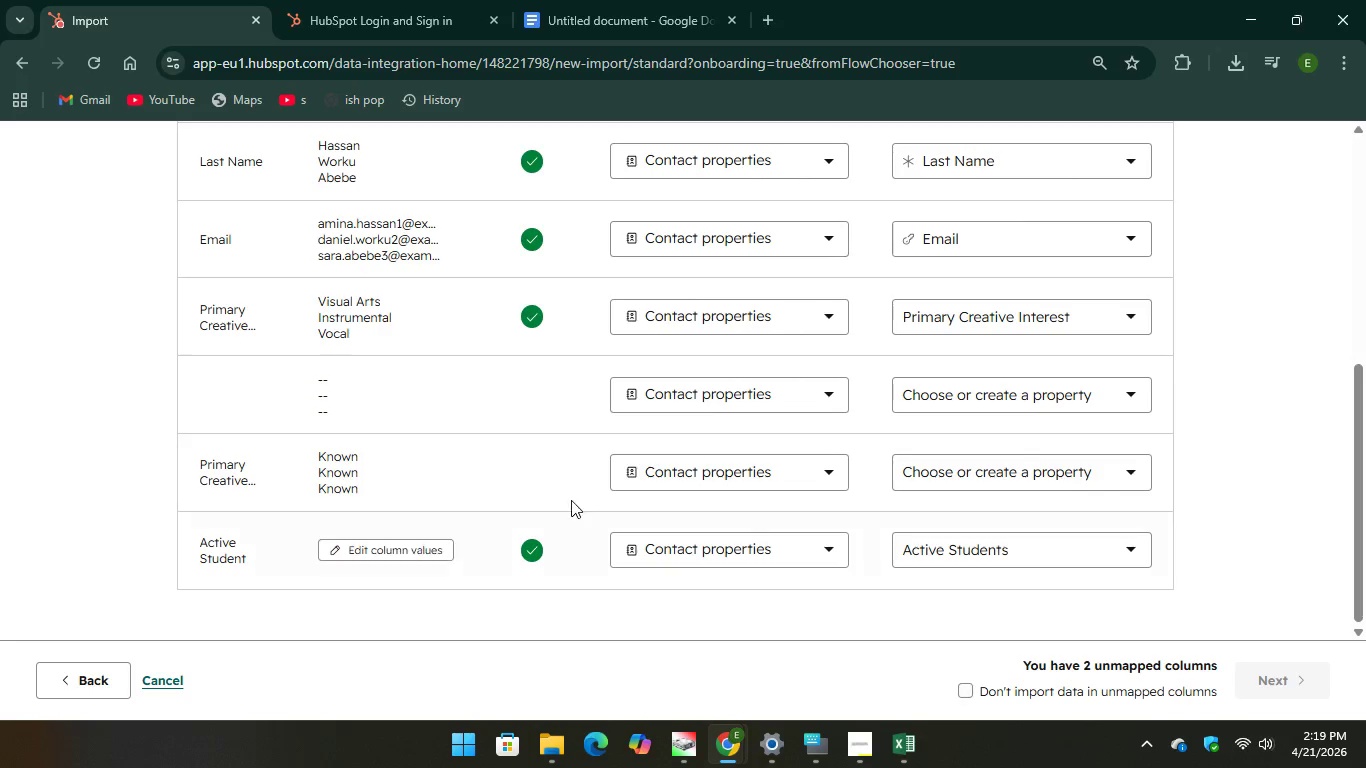 
wait(10.03)
 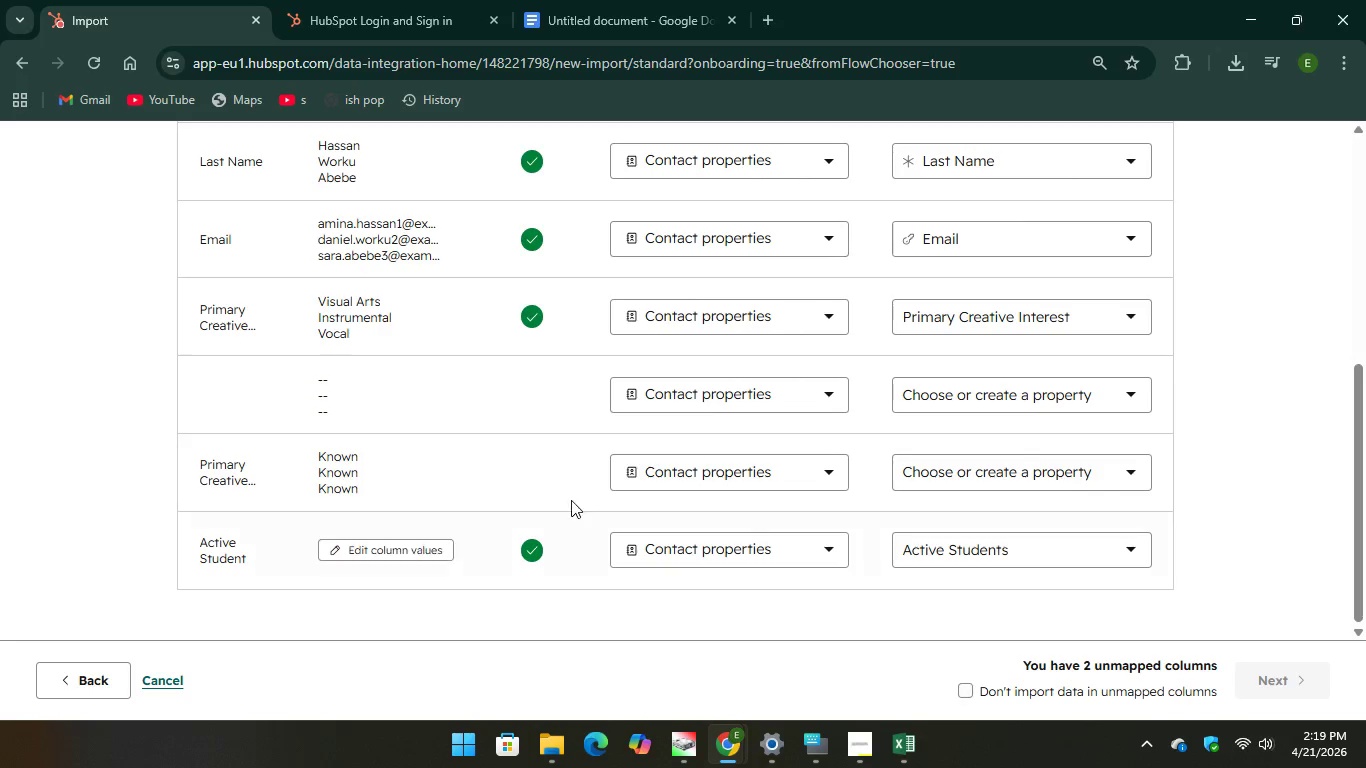 
left_click([1020, 478])
 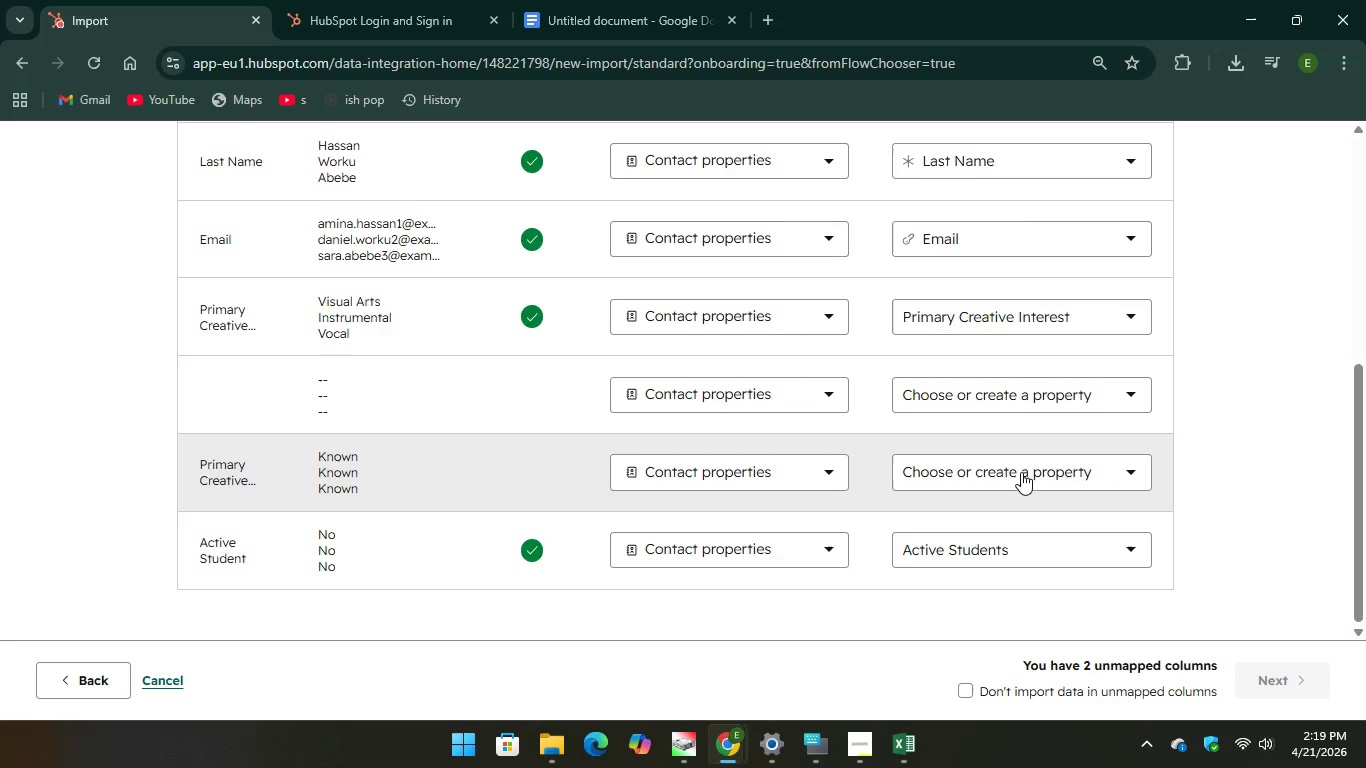 
left_click([1019, 474])
 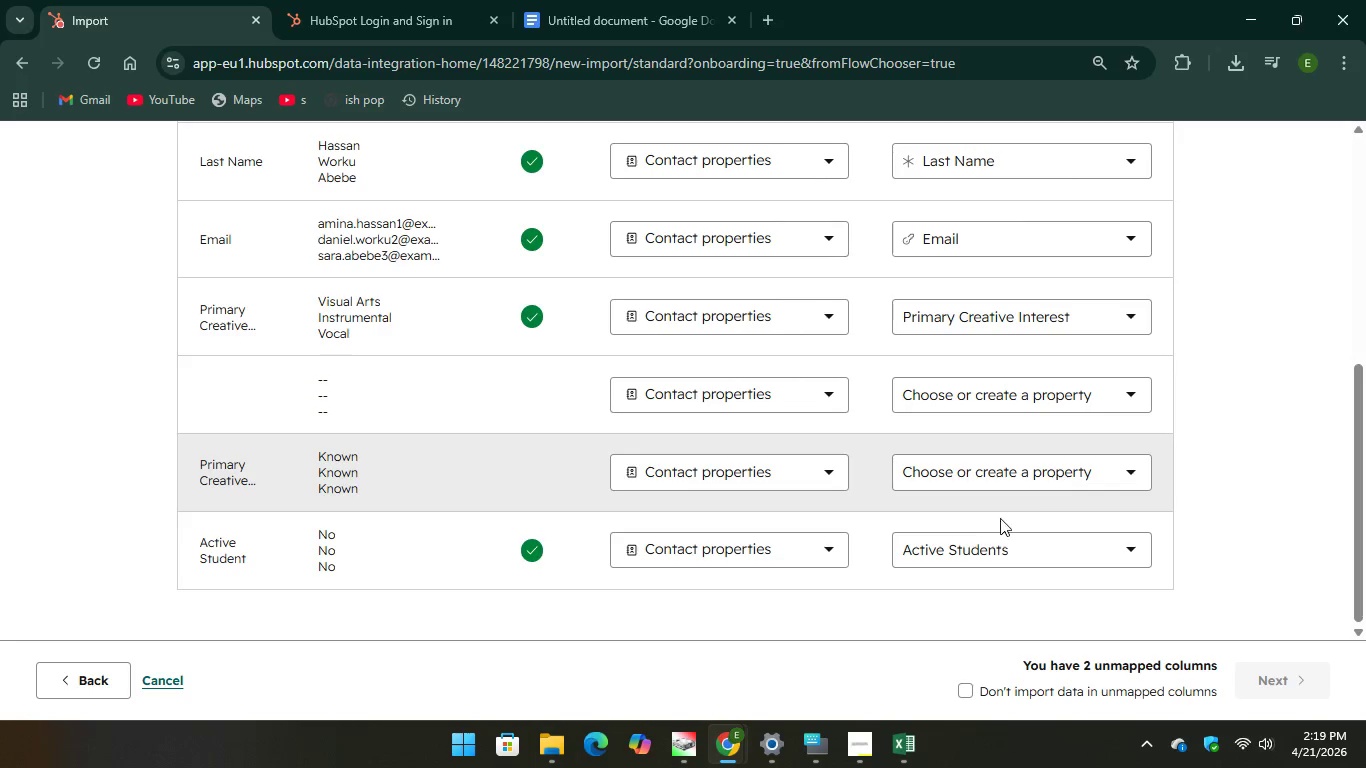 
mouse_move([1036, 446])
 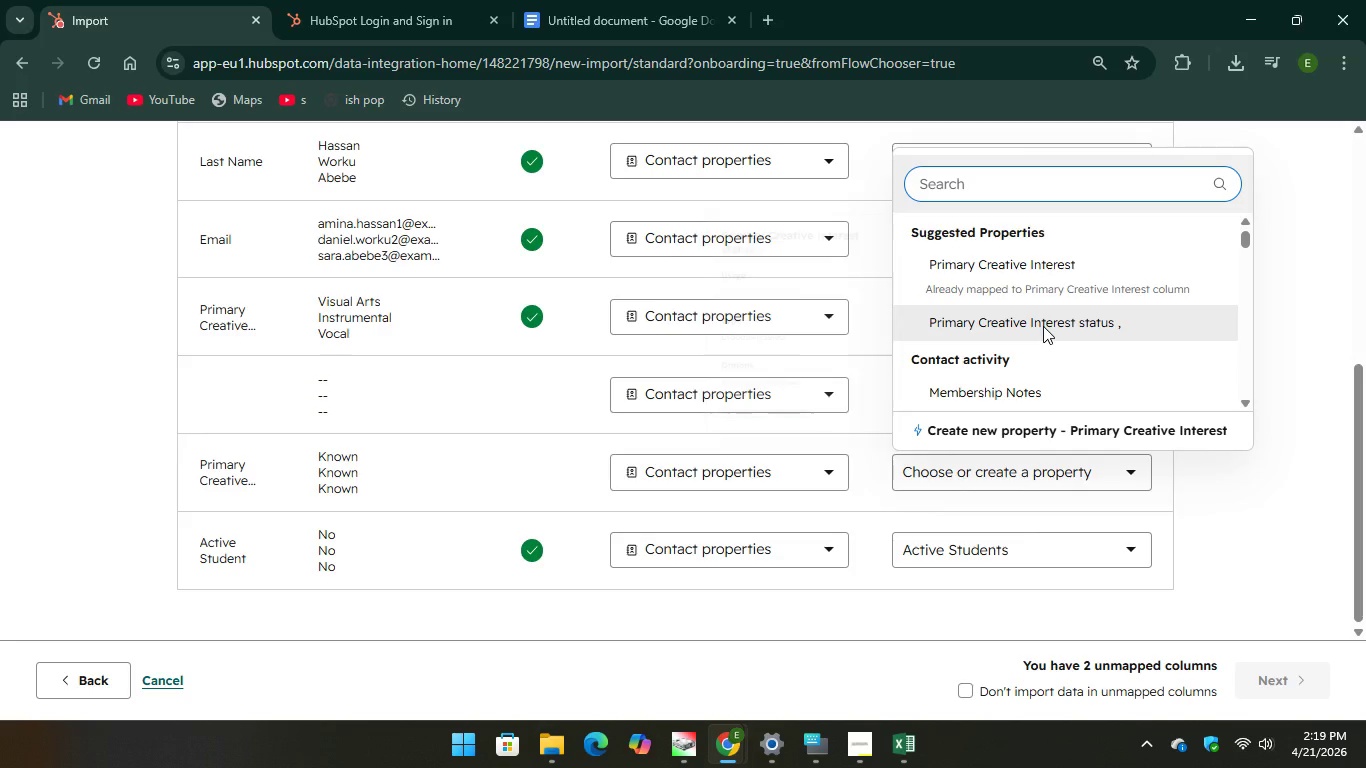 
left_click([1043, 325])
 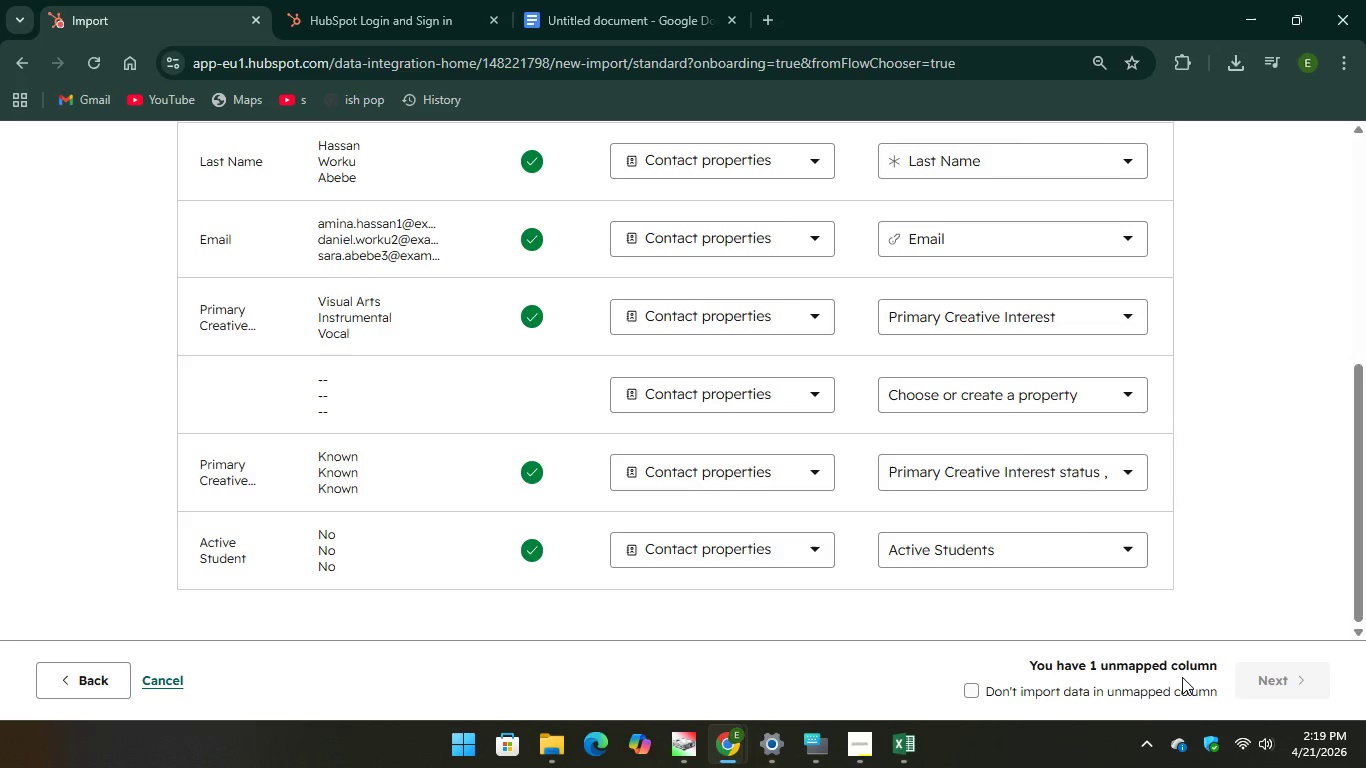 
left_click([540, 413])
 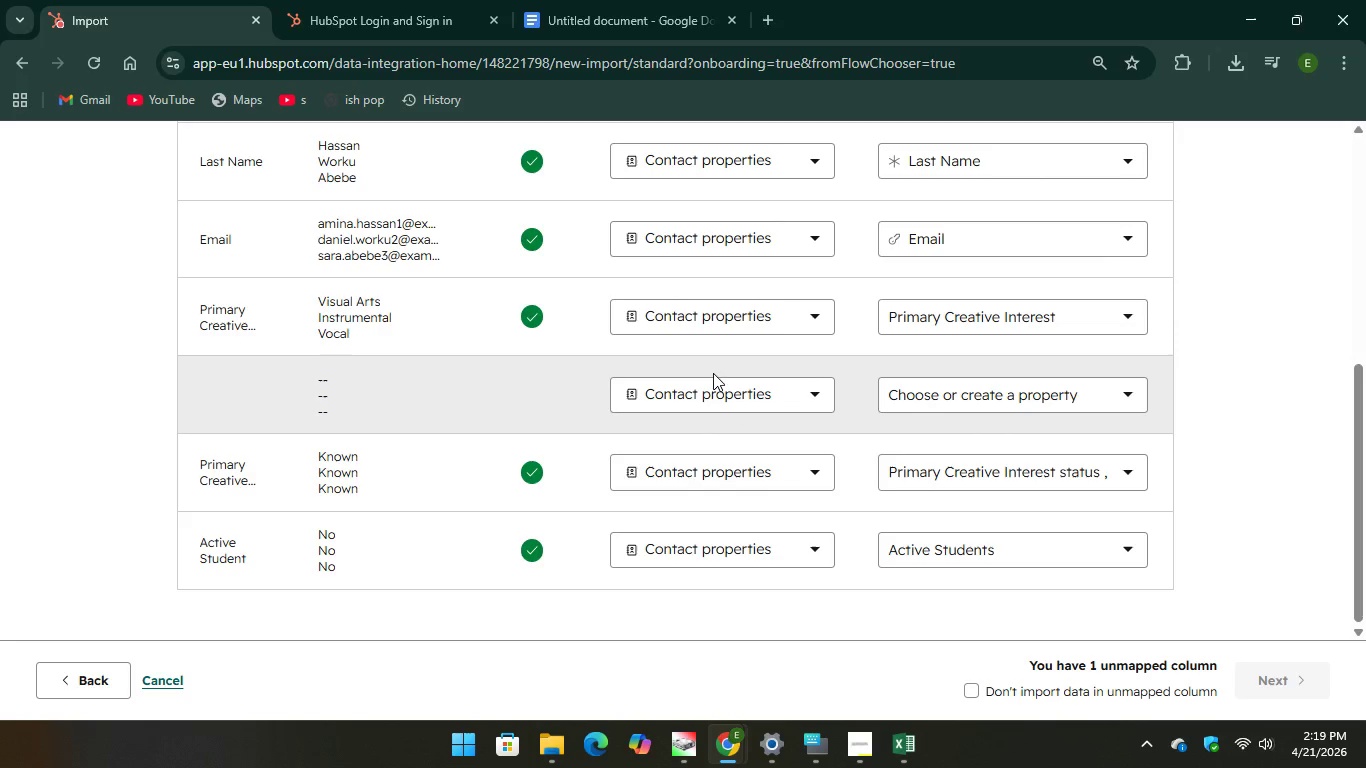 
scroll: coordinate [812, 360], scroll_direction: up, amount: 2.0
 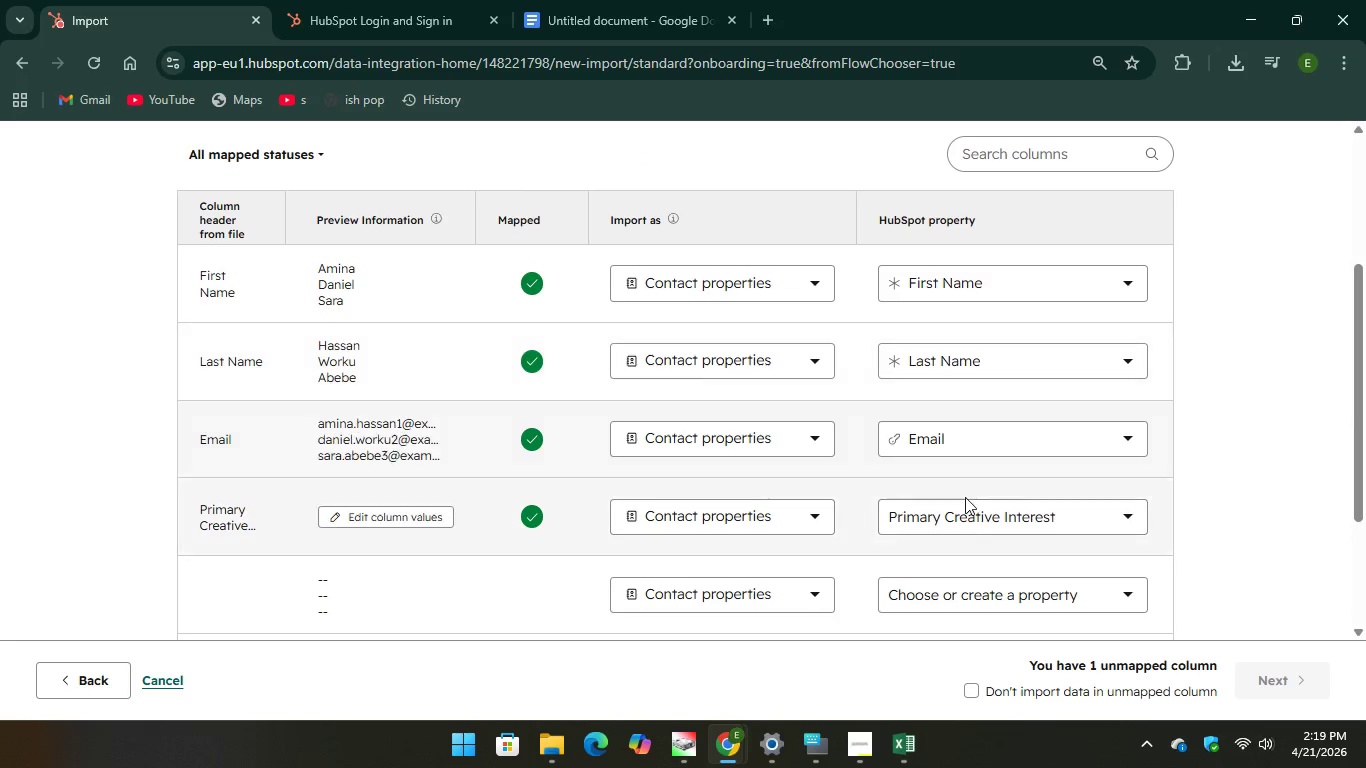 
scroll: coordinate [989, 512], scroll_direction: down, amount: 3.0
 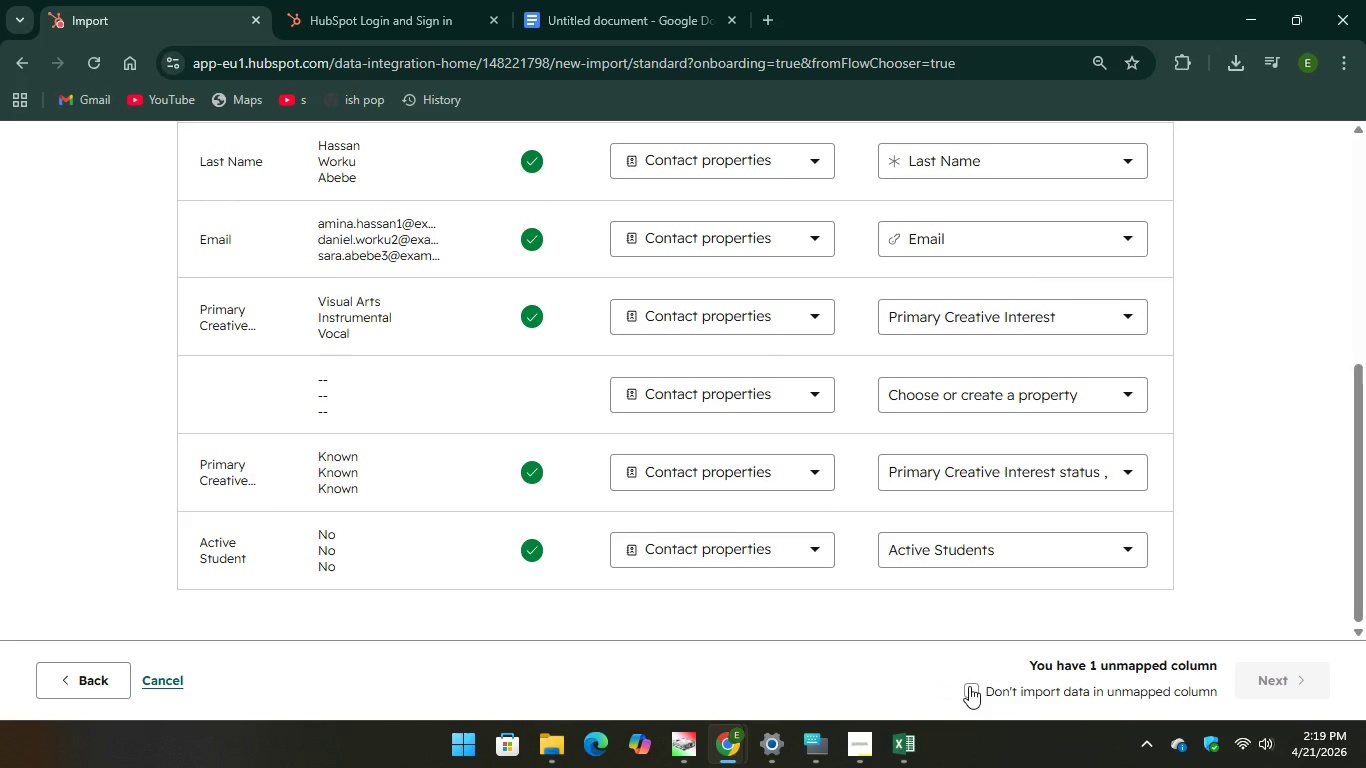 
left_click([971, 686])
 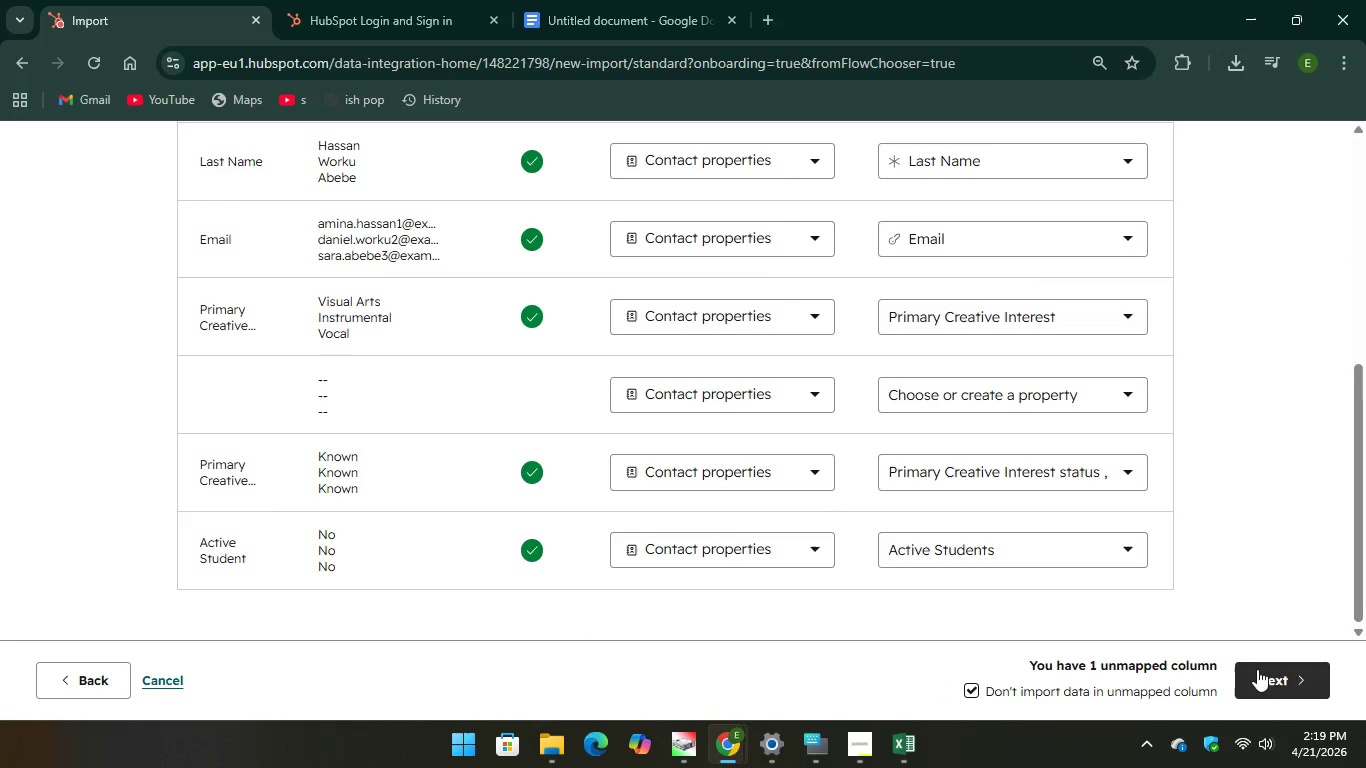 
left_click([1258, 669])
 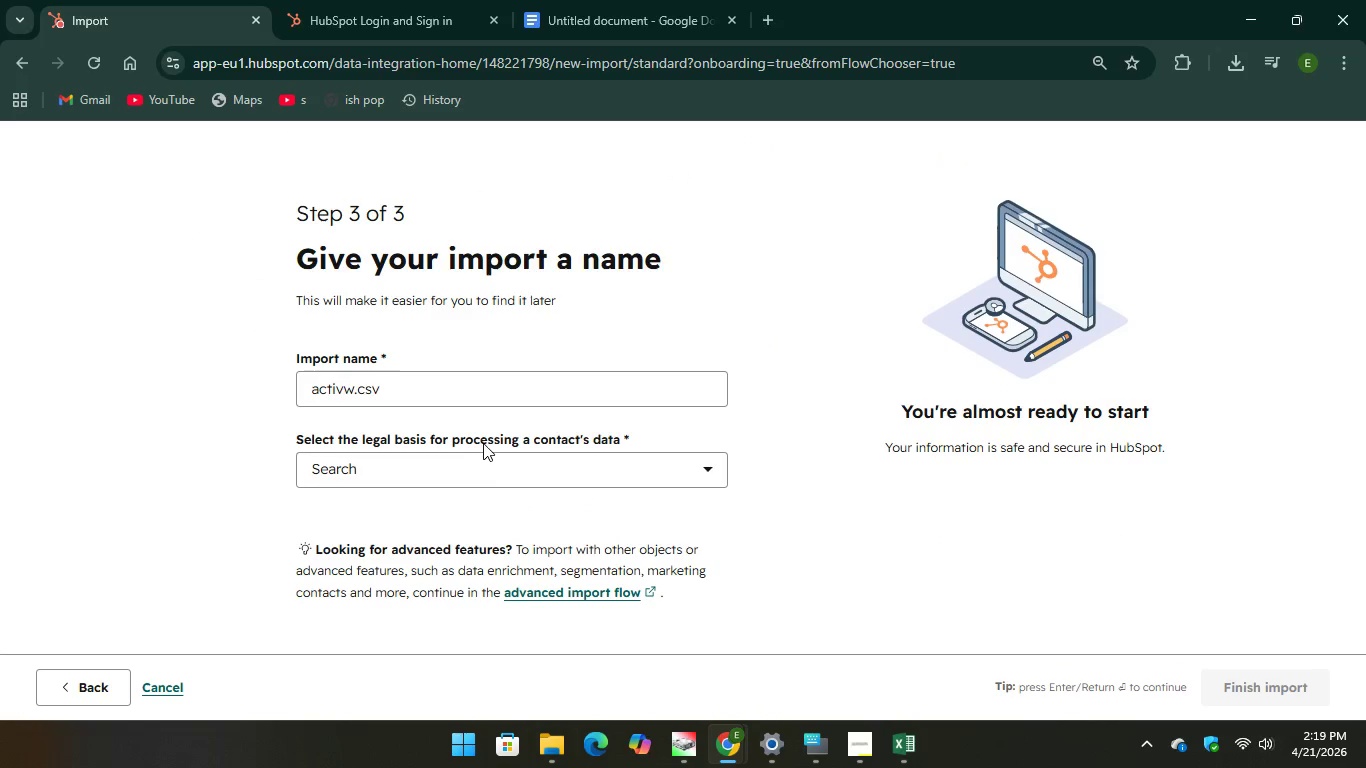 
left_click([484, 468])
 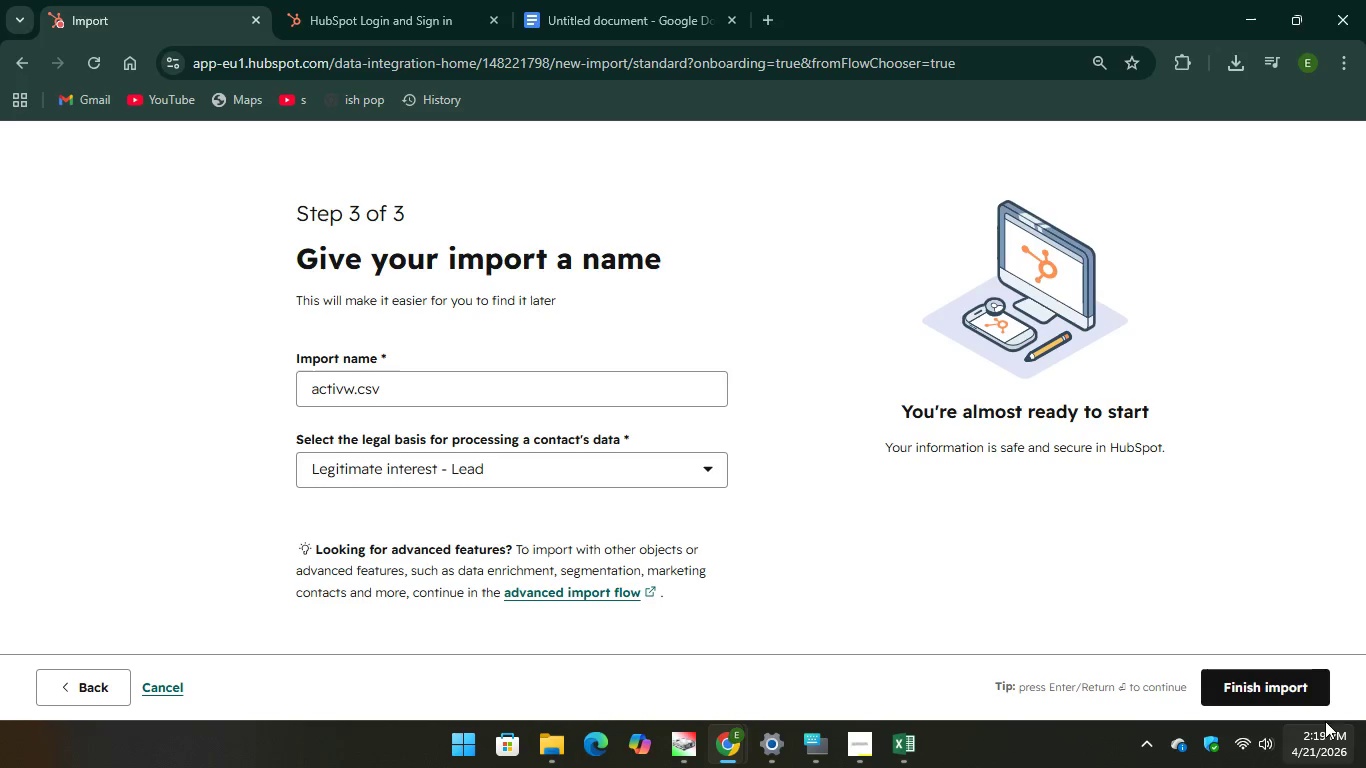 
left_click([1300, 695])
 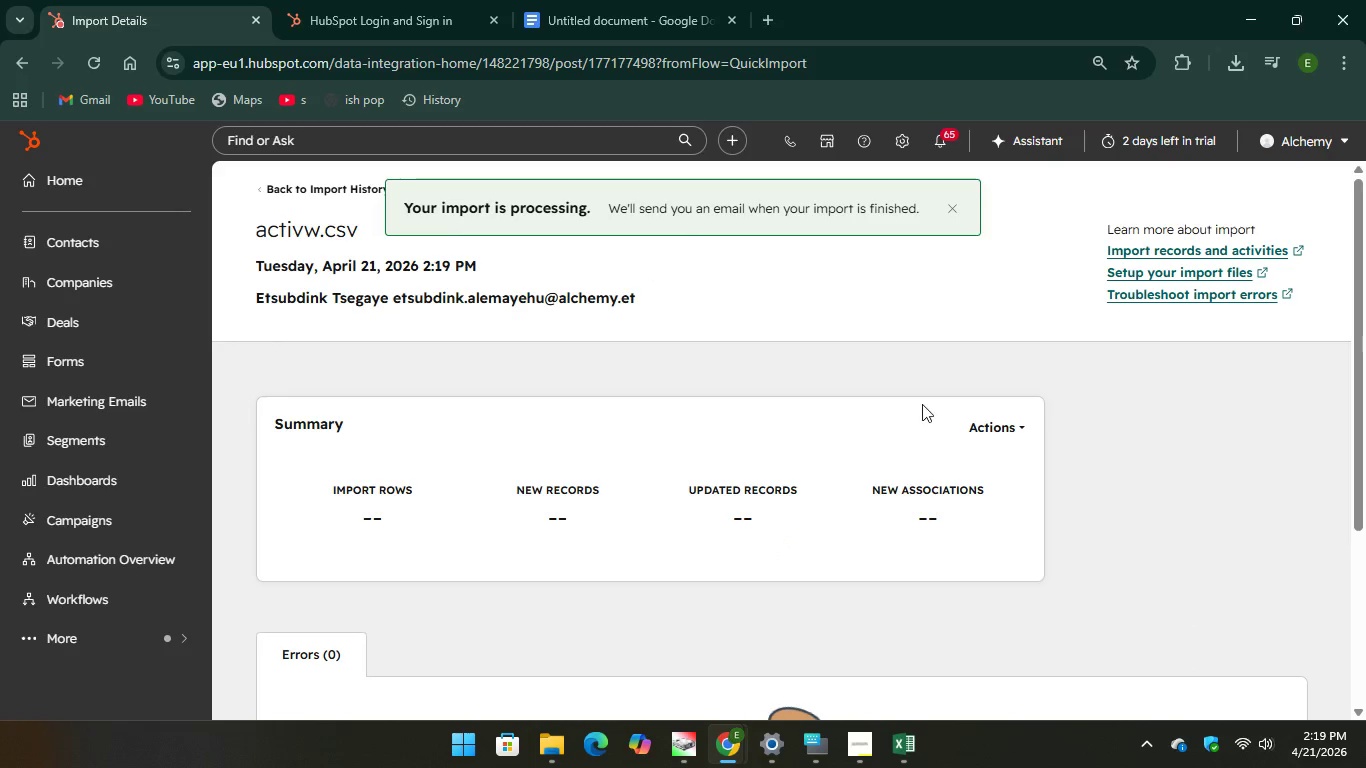 
wait(6.0)
 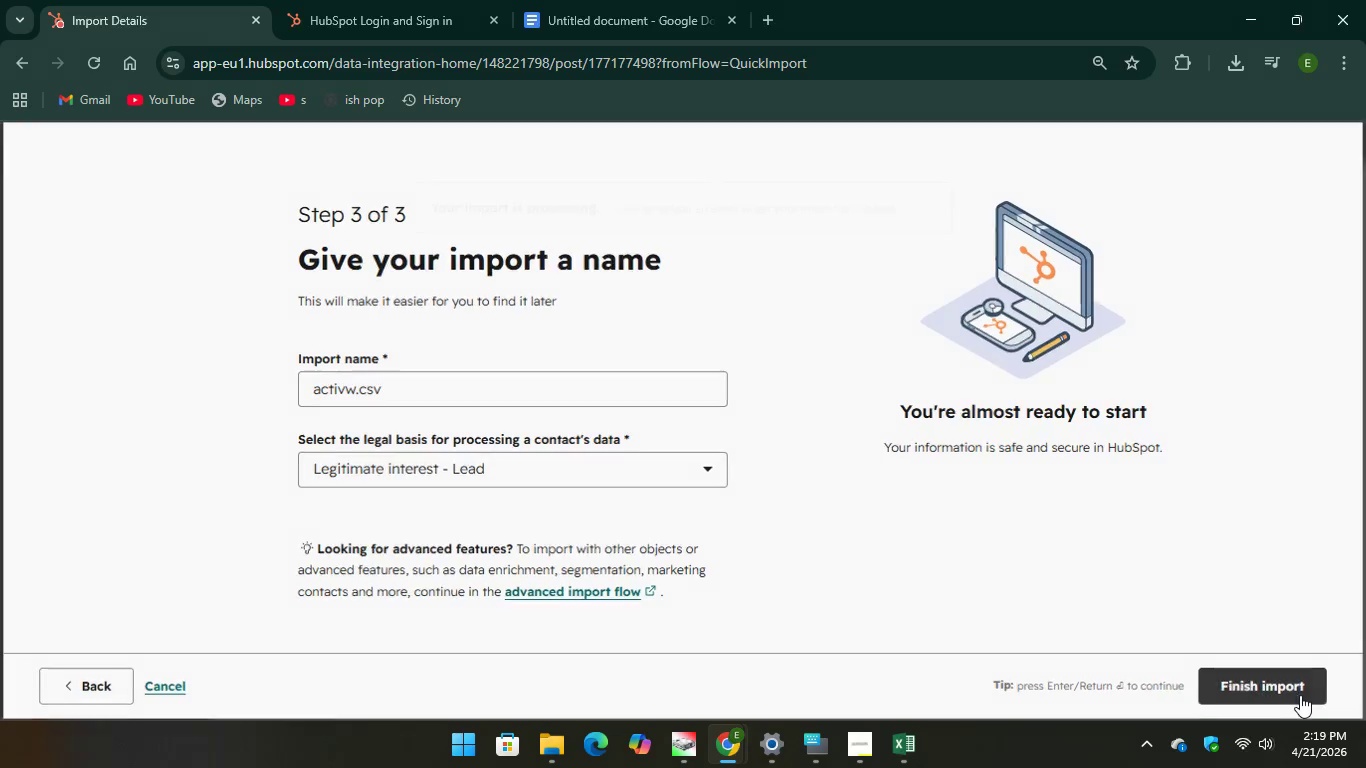 
scroll: coordinate [1326, 456], scroll_direction: up, amount: 4.0
 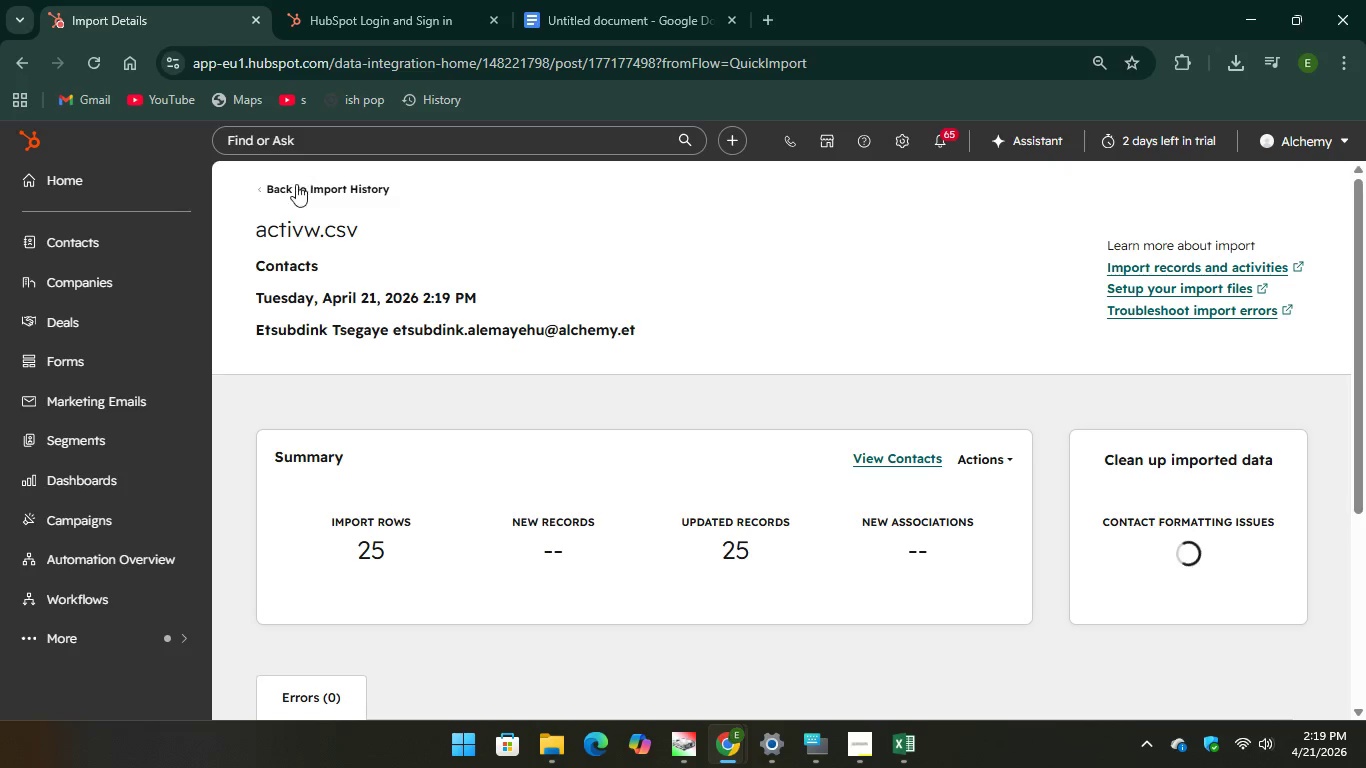 
left_click([294, 188])
 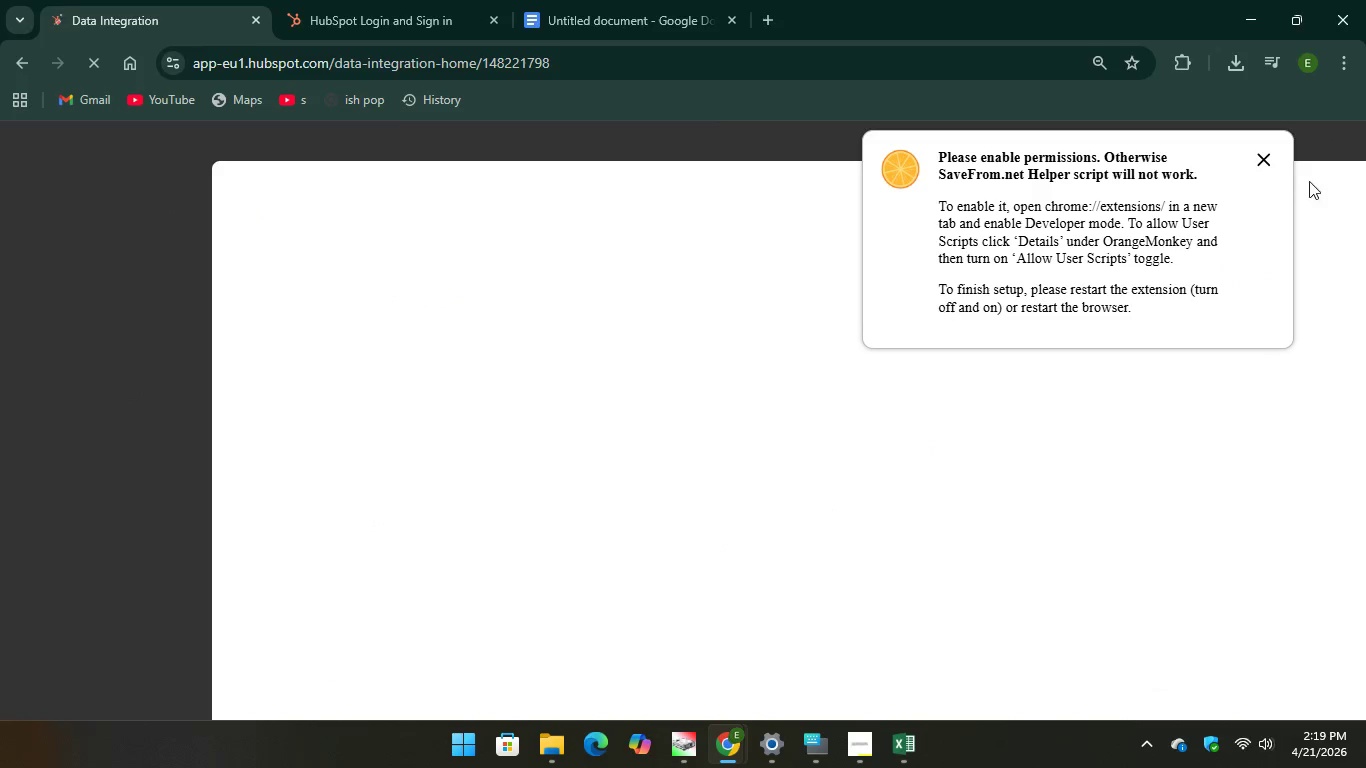 
left_click([1260, 167])
 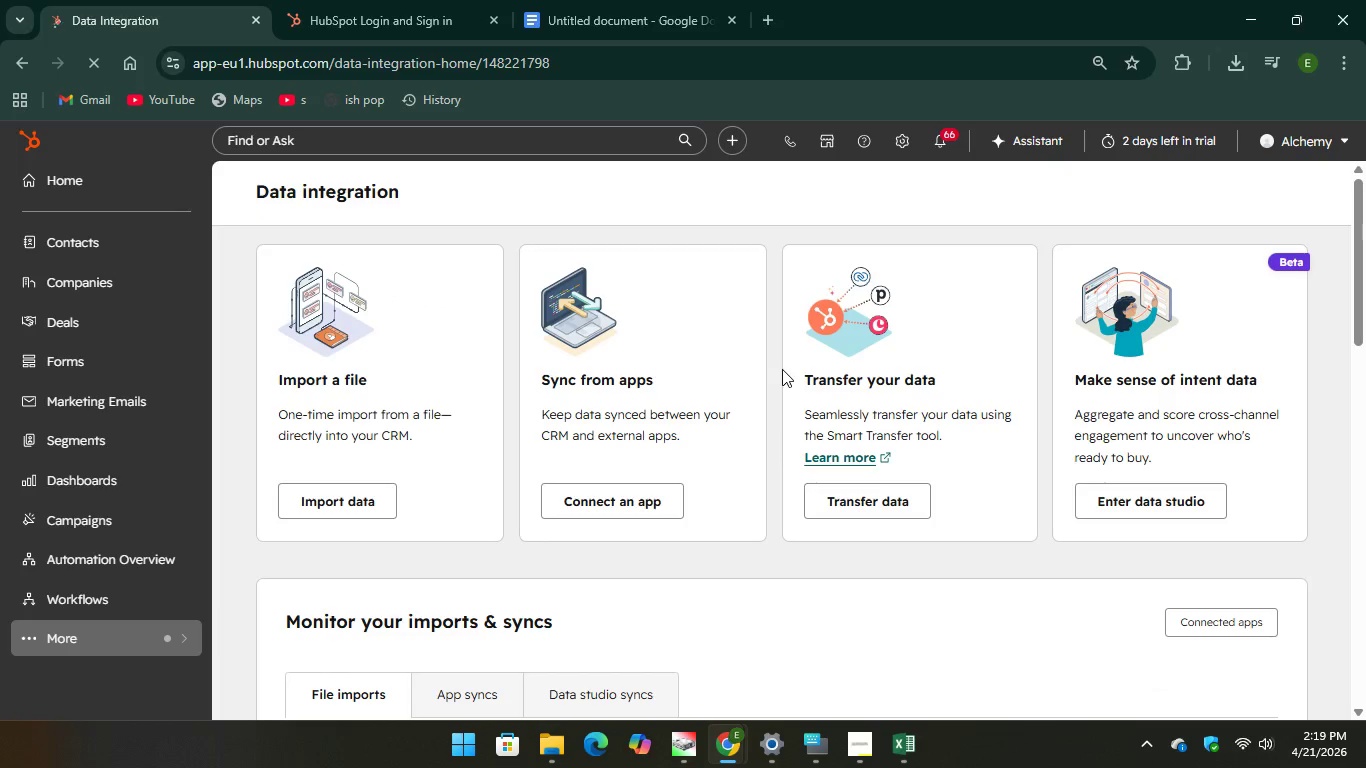 
wait(5.84)
 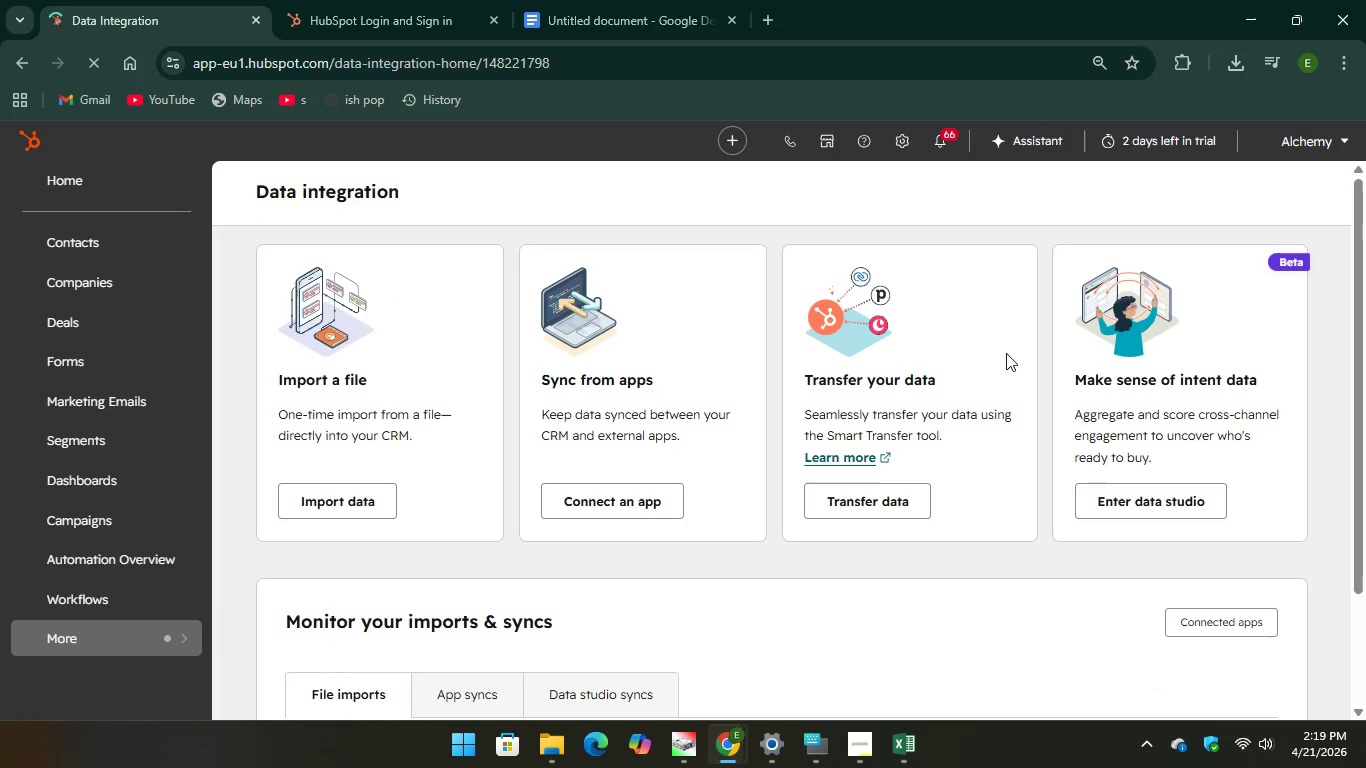 
left_click([327, 506])
 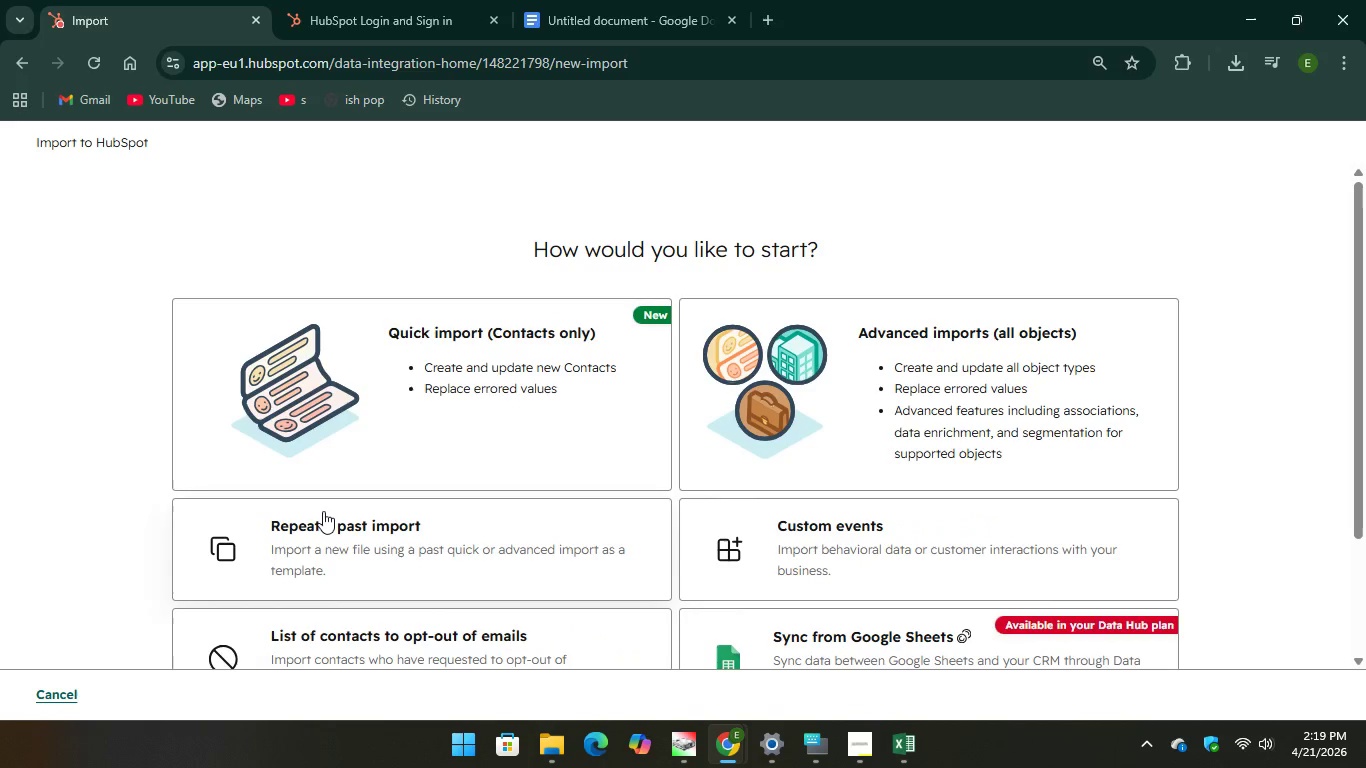 
mouse_move([447, 404])
 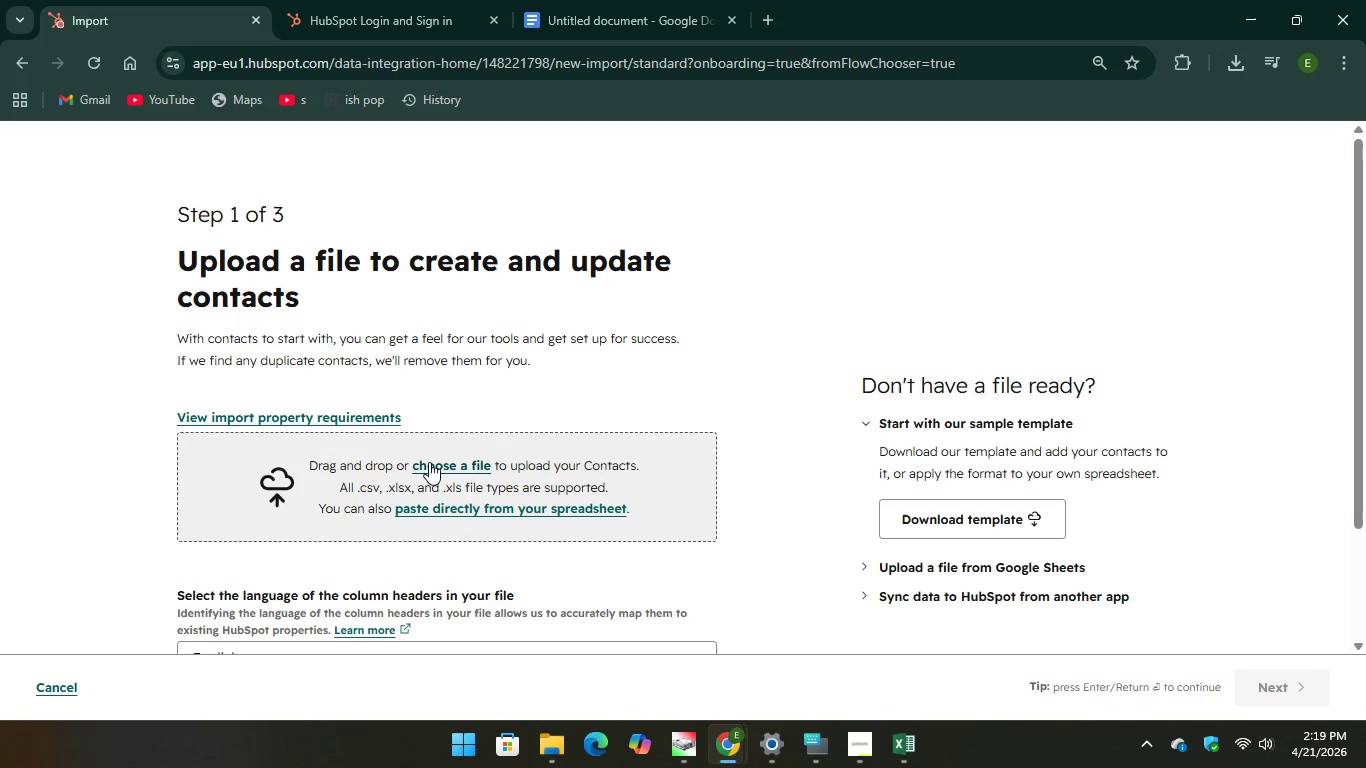 
left_click([429, 462])
 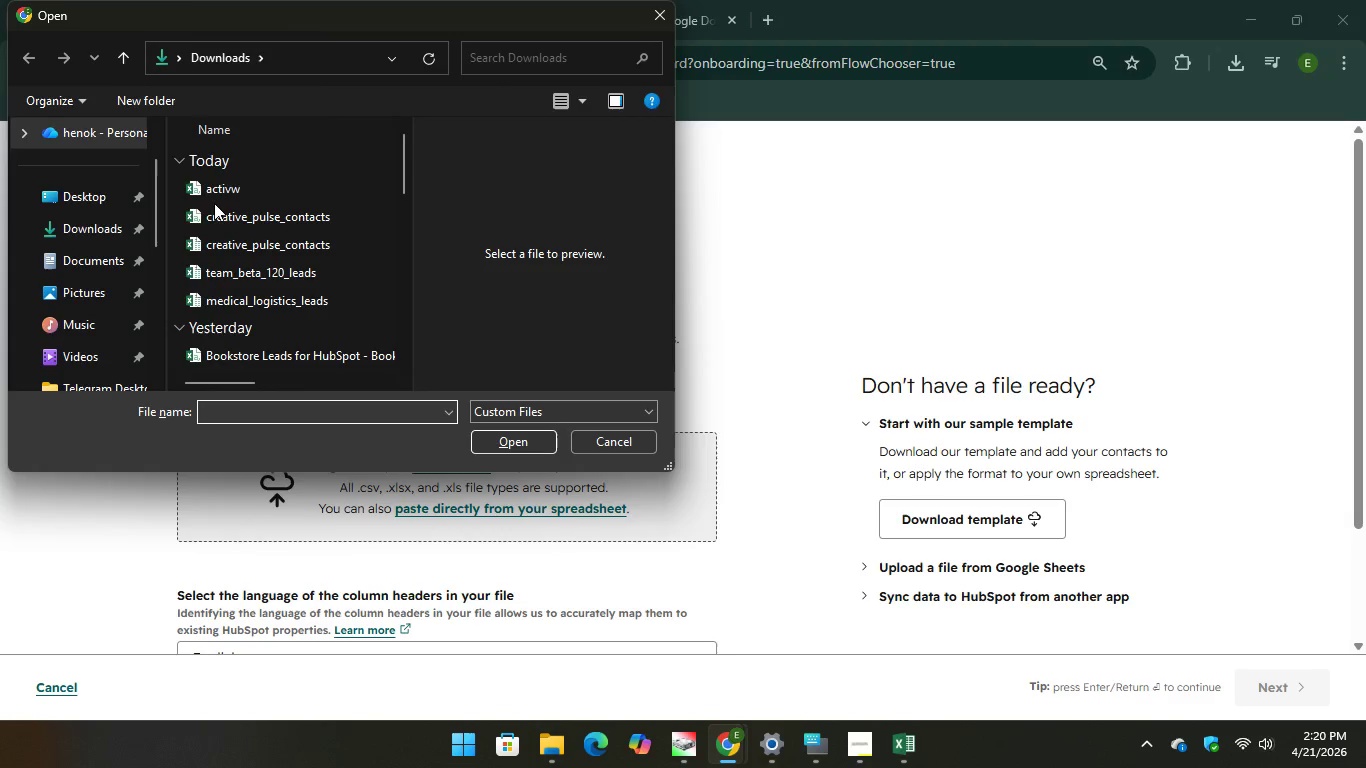 
left_click([217, 198])
 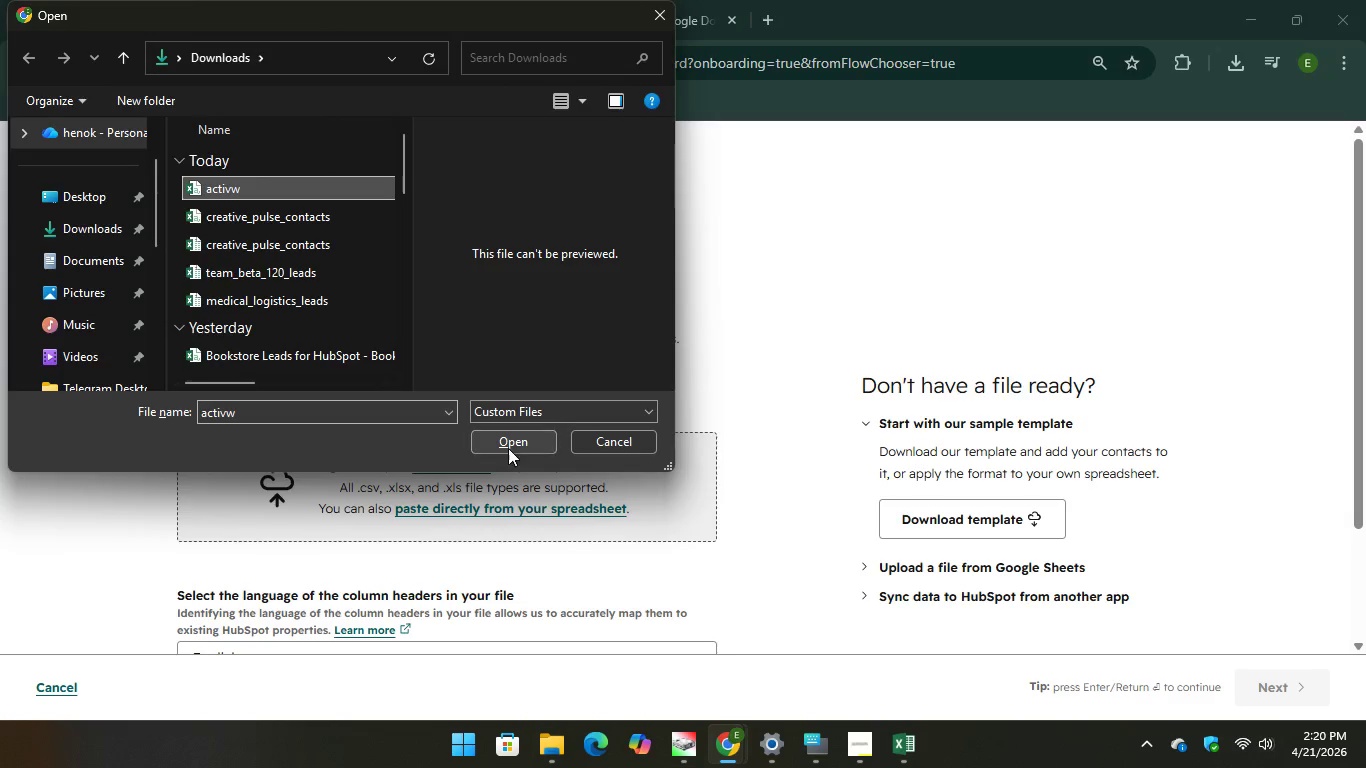 
left_click([508, 442])
 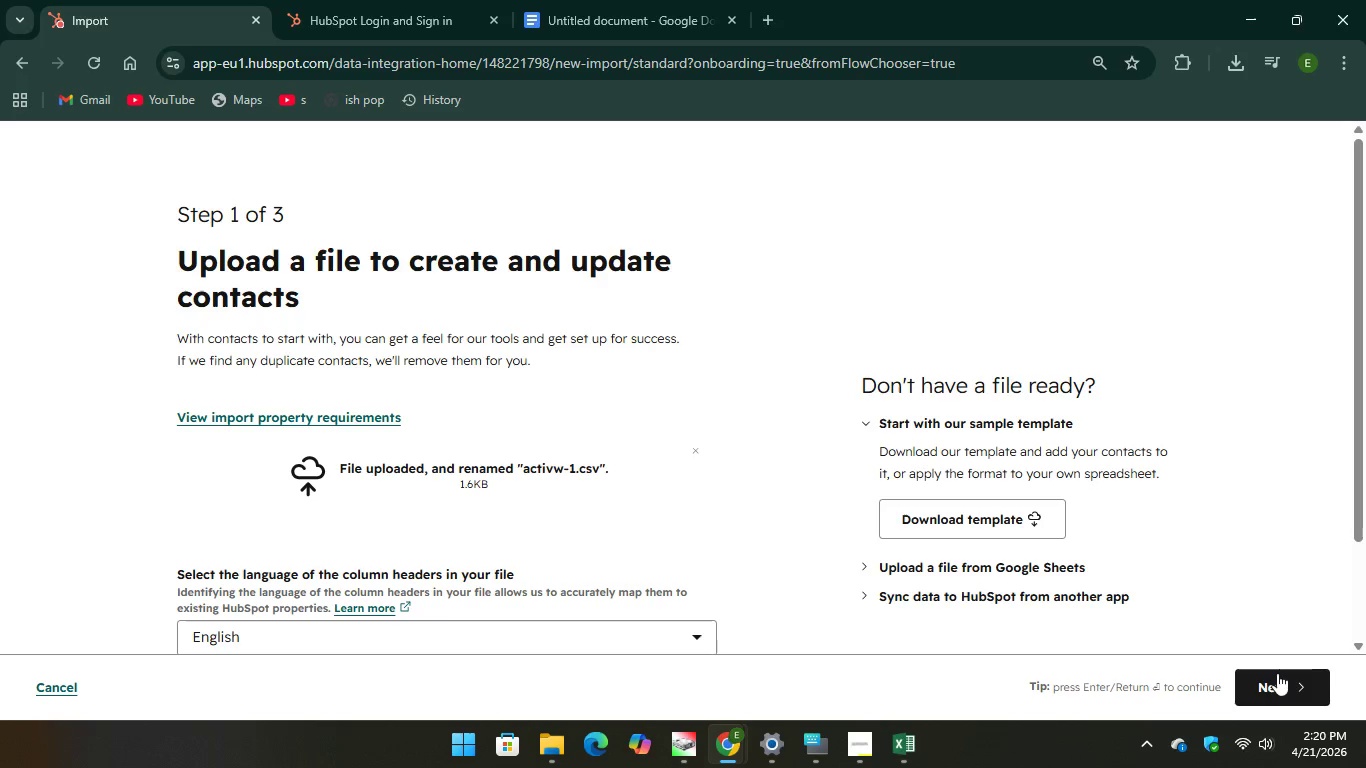 
left_click([1273, 689])
 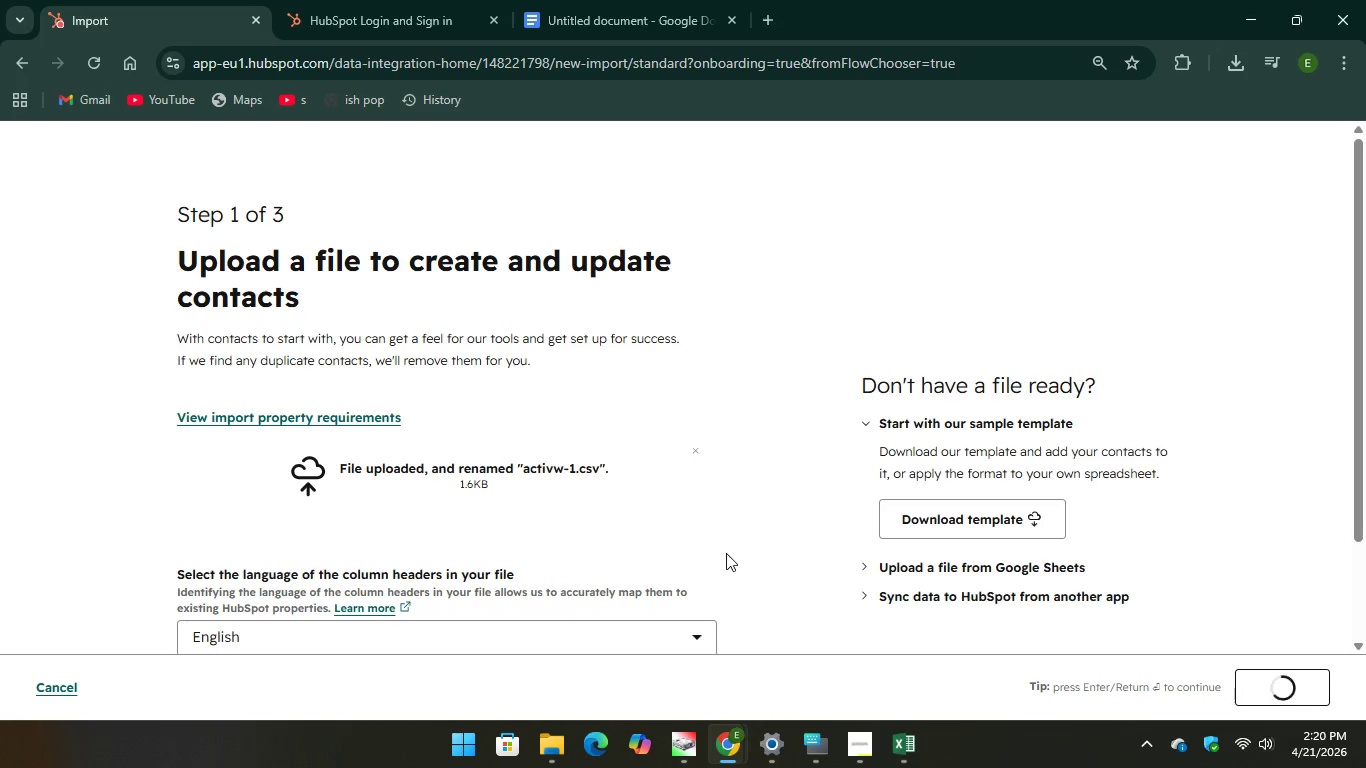 
mouse_move([689, 556])
 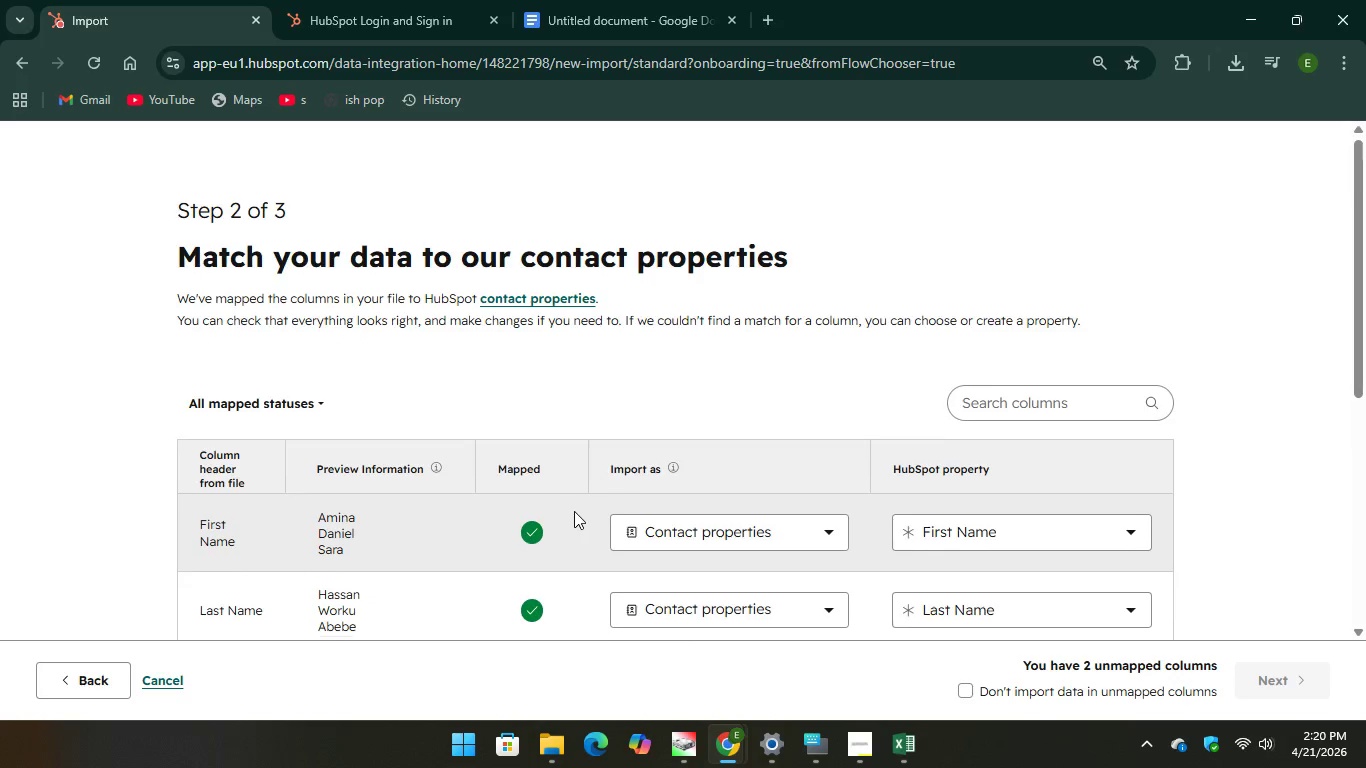 
scroll: coordinate [589, 508], scroll_direction: down, amount: 9.0
 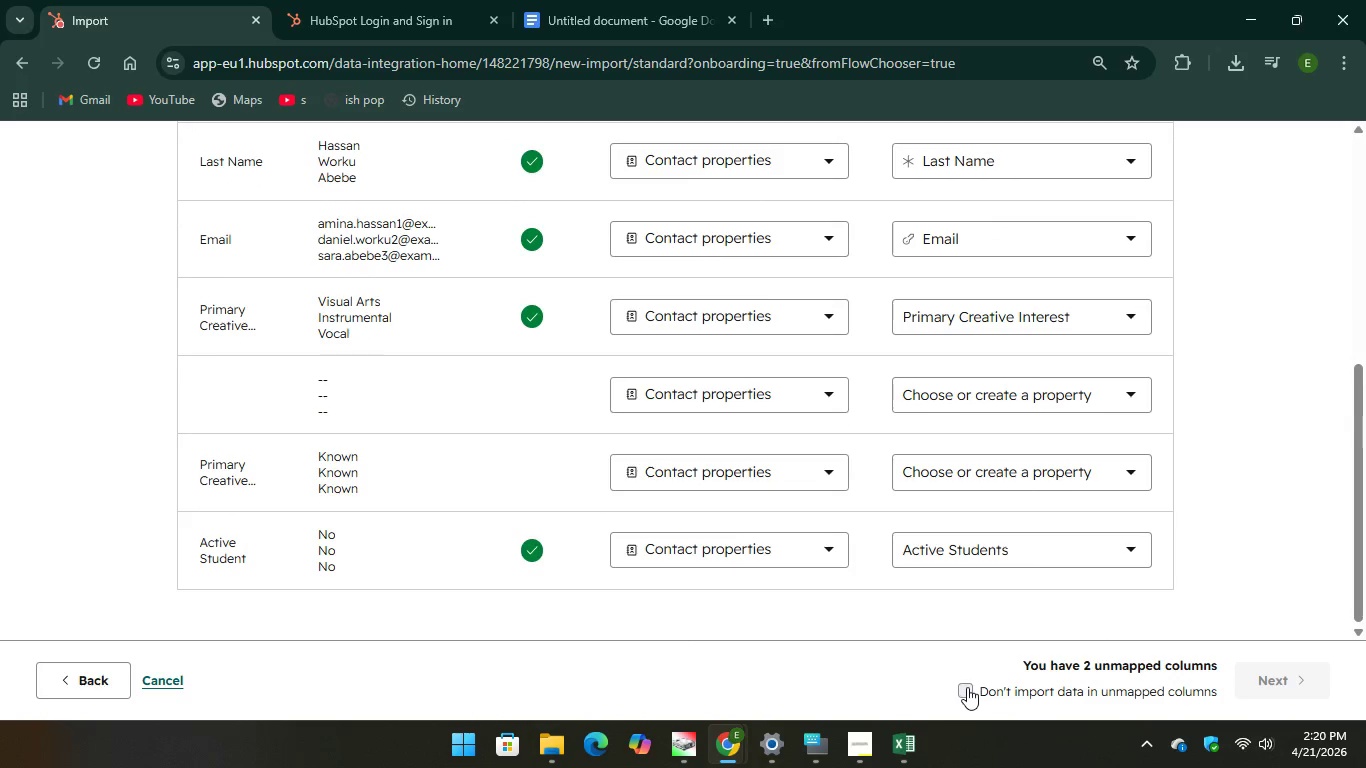 
left_click([969, 687])
 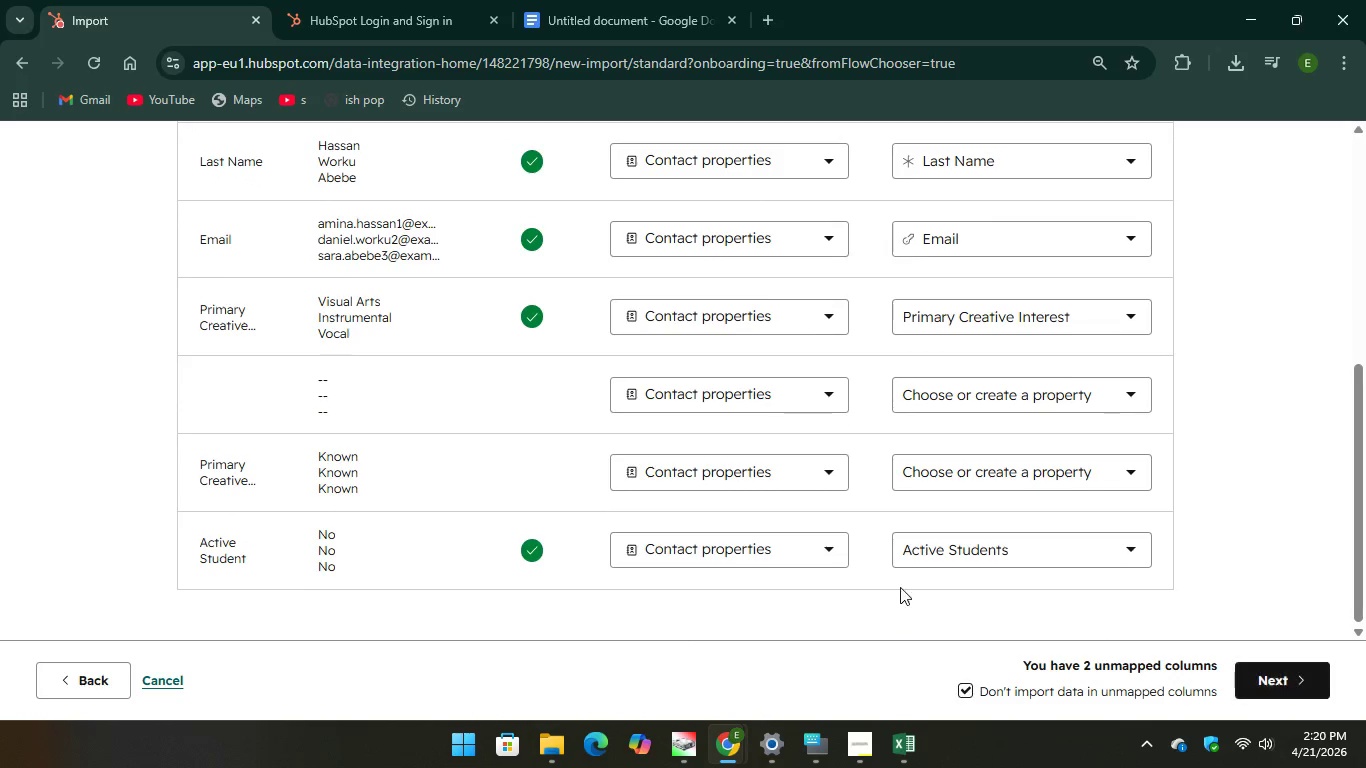 
scroll: coordinate [904, 581], scroll_direction: down, amount: 2.0
 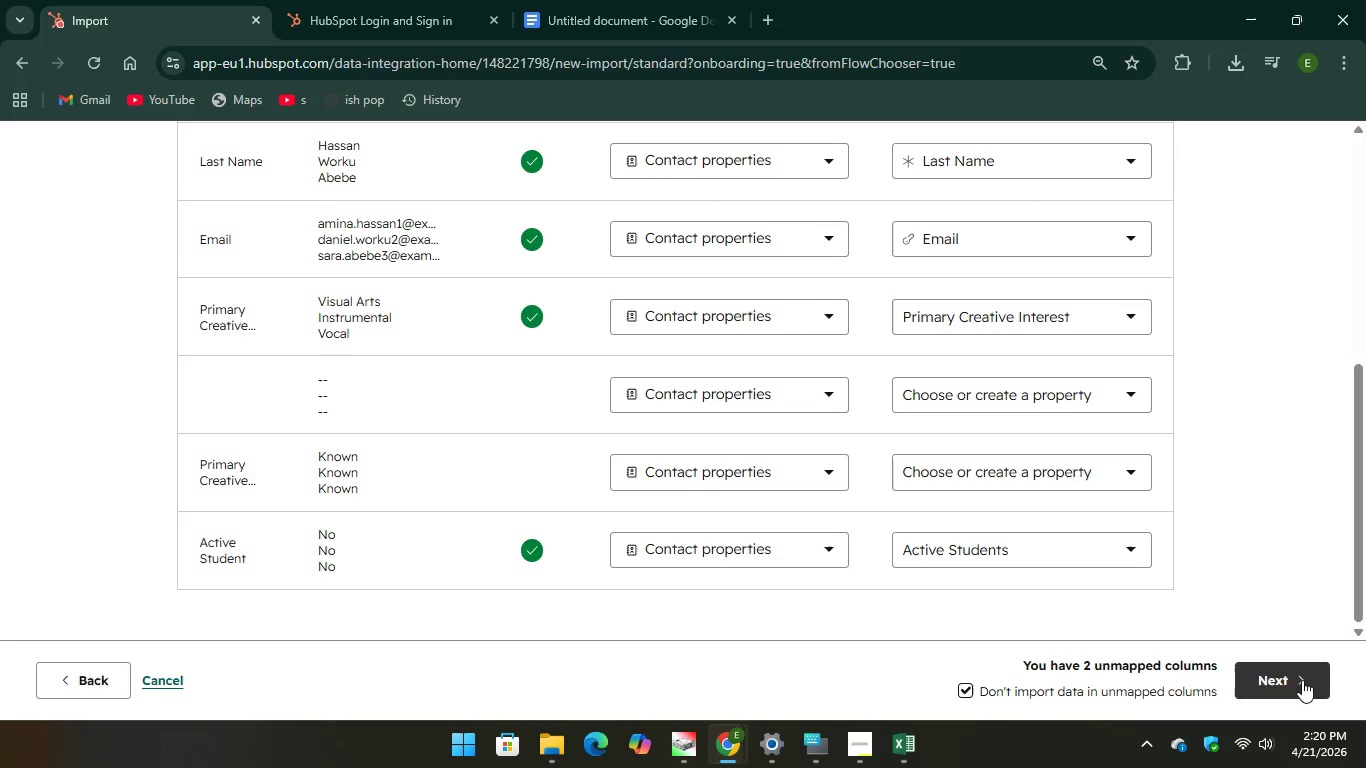 
left_click([1299, 677])
 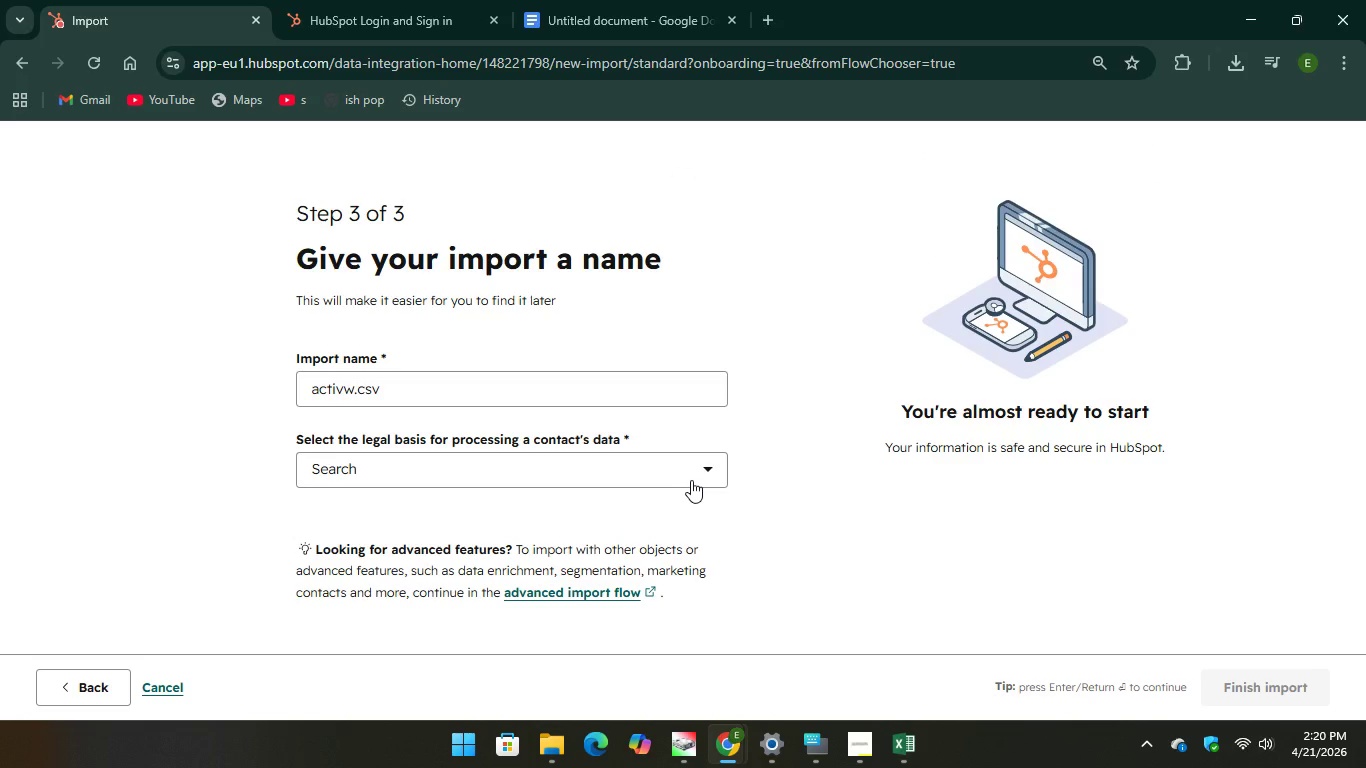 
left_click([691, 480])
 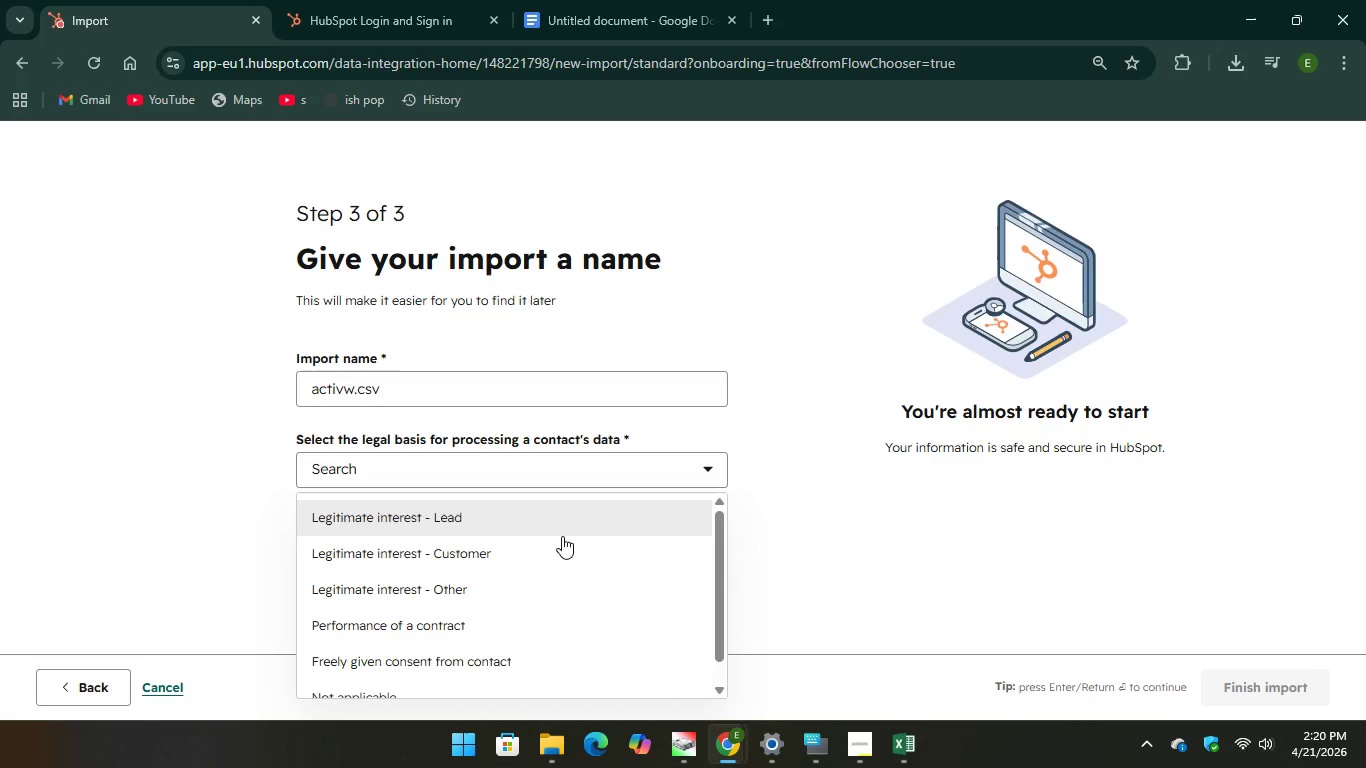 
left_click([562, 537])
 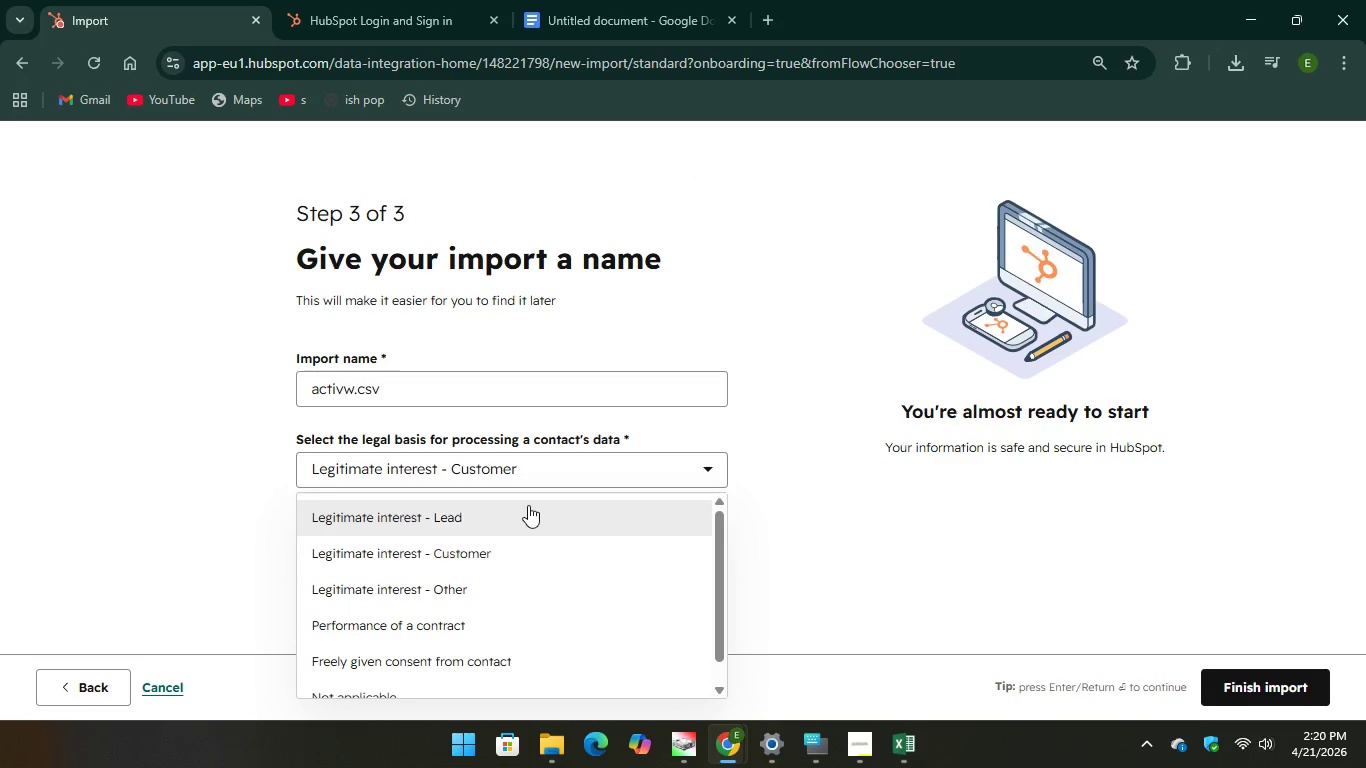 
left_click([524, 511])
 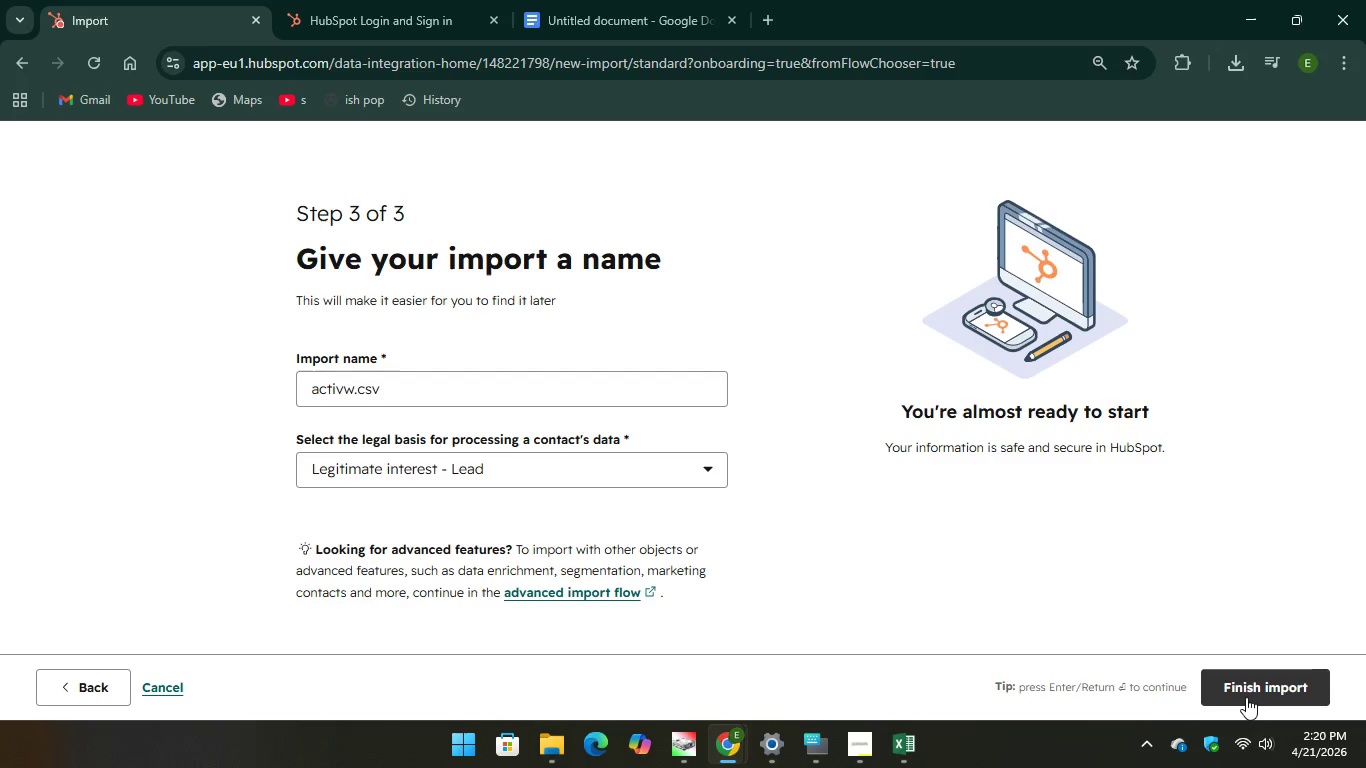 
left_click([1251, 688])
 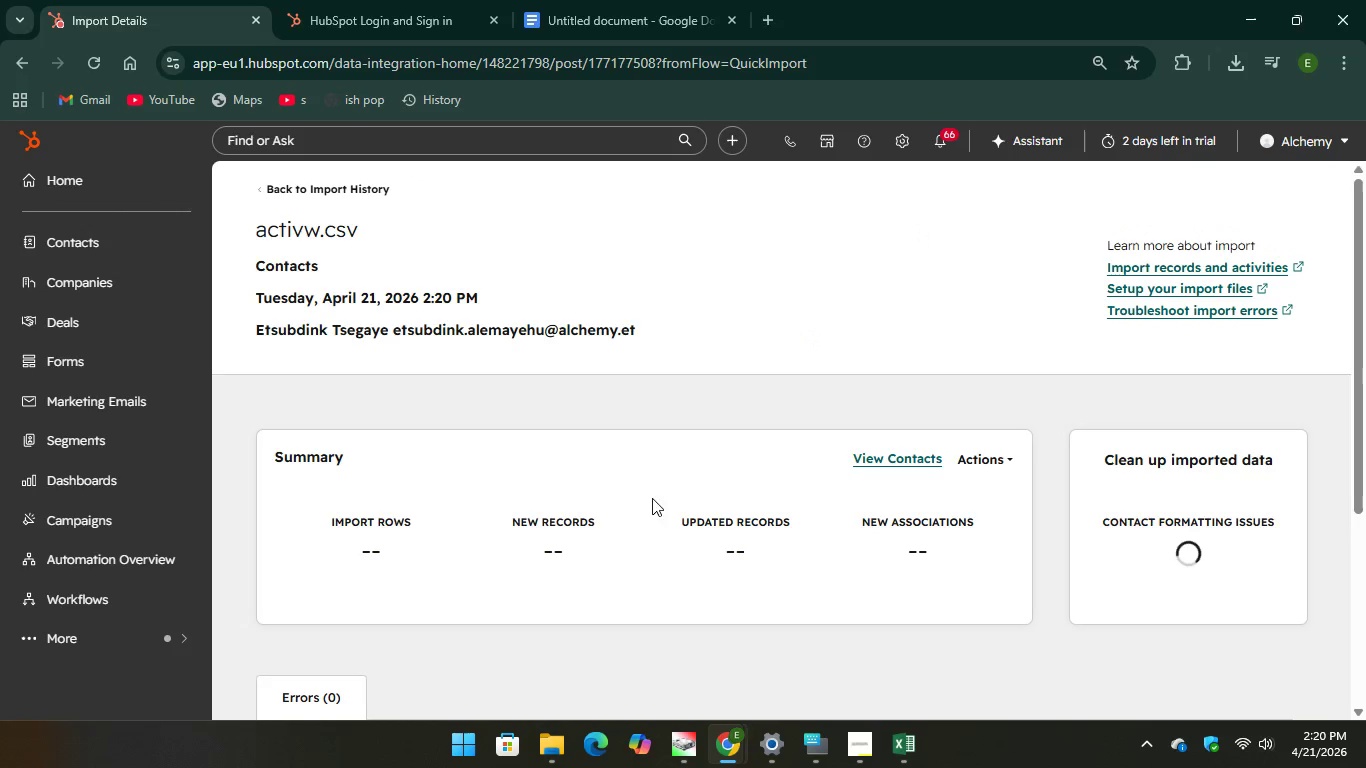 
wait(10.72)
 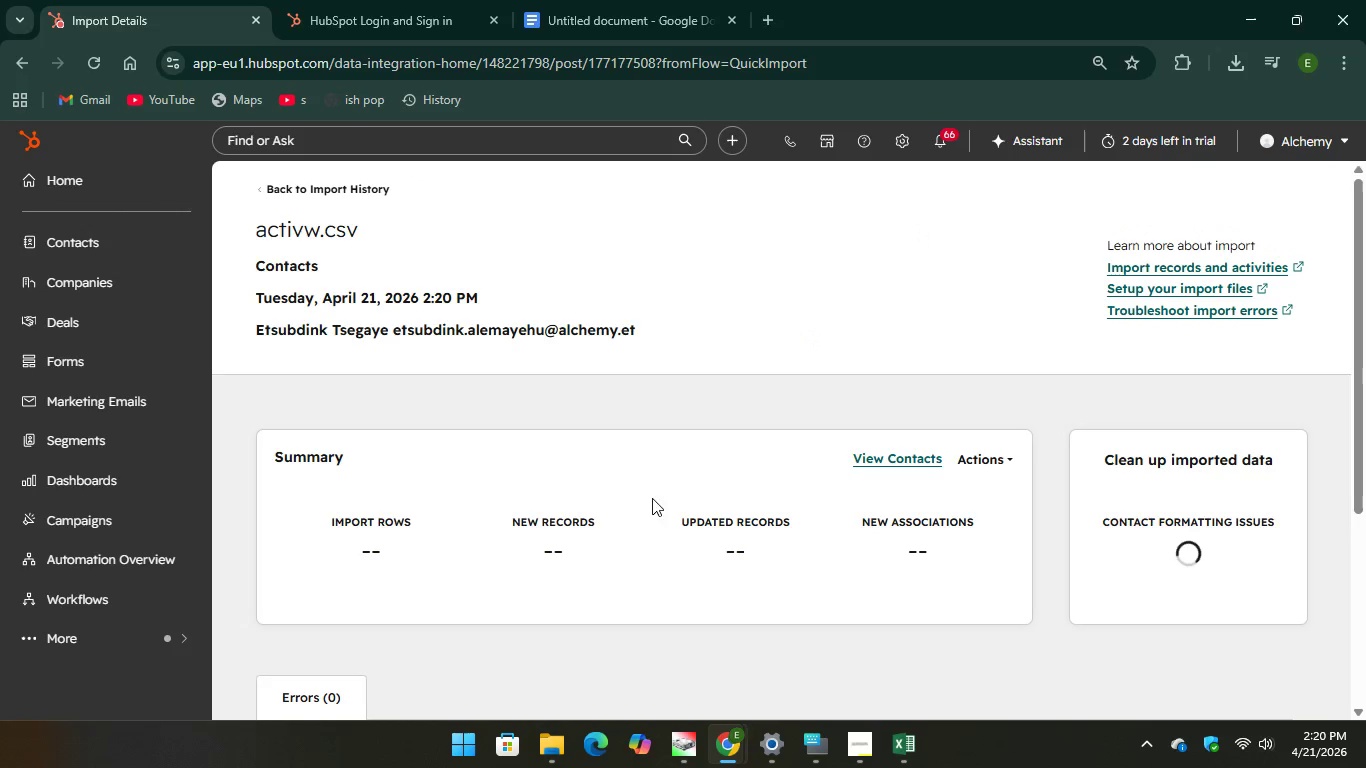 
left_click([94, 443])
 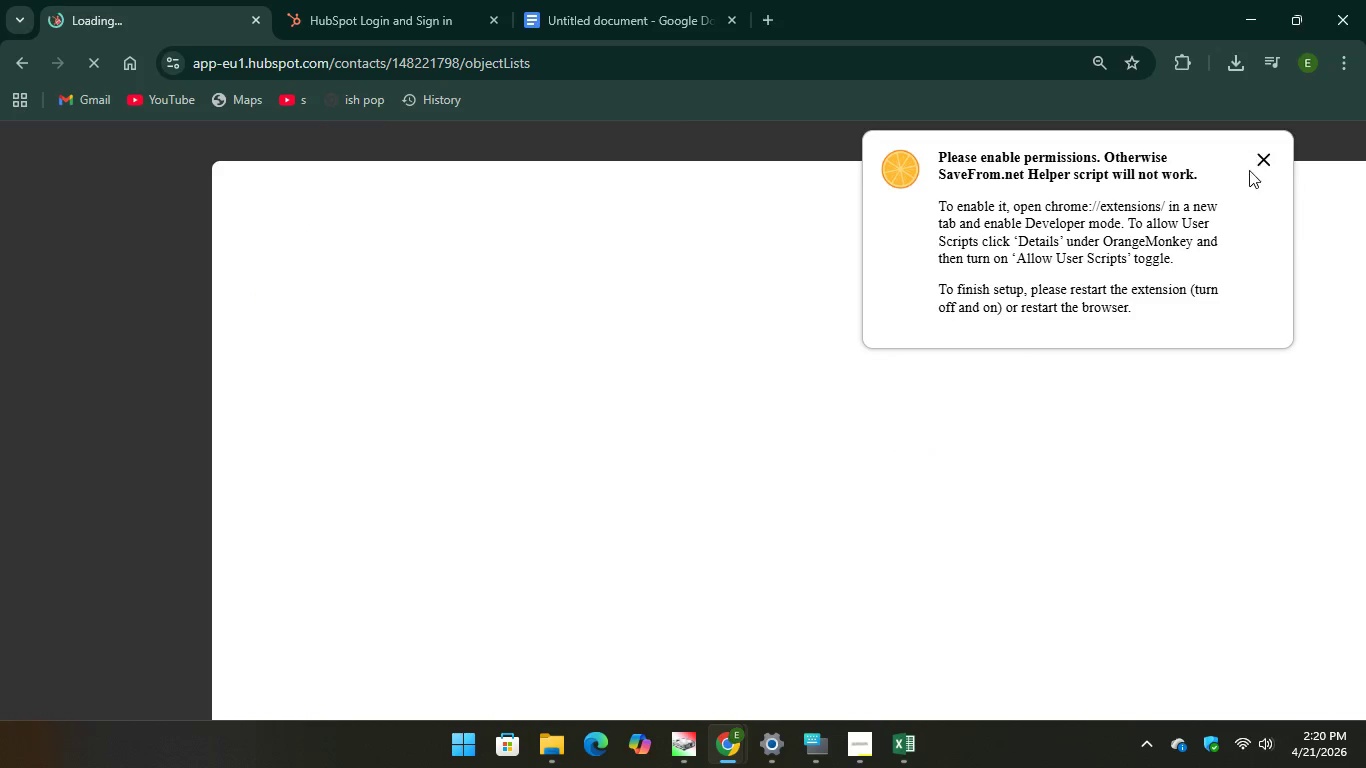 
left_click([1268, 156])
 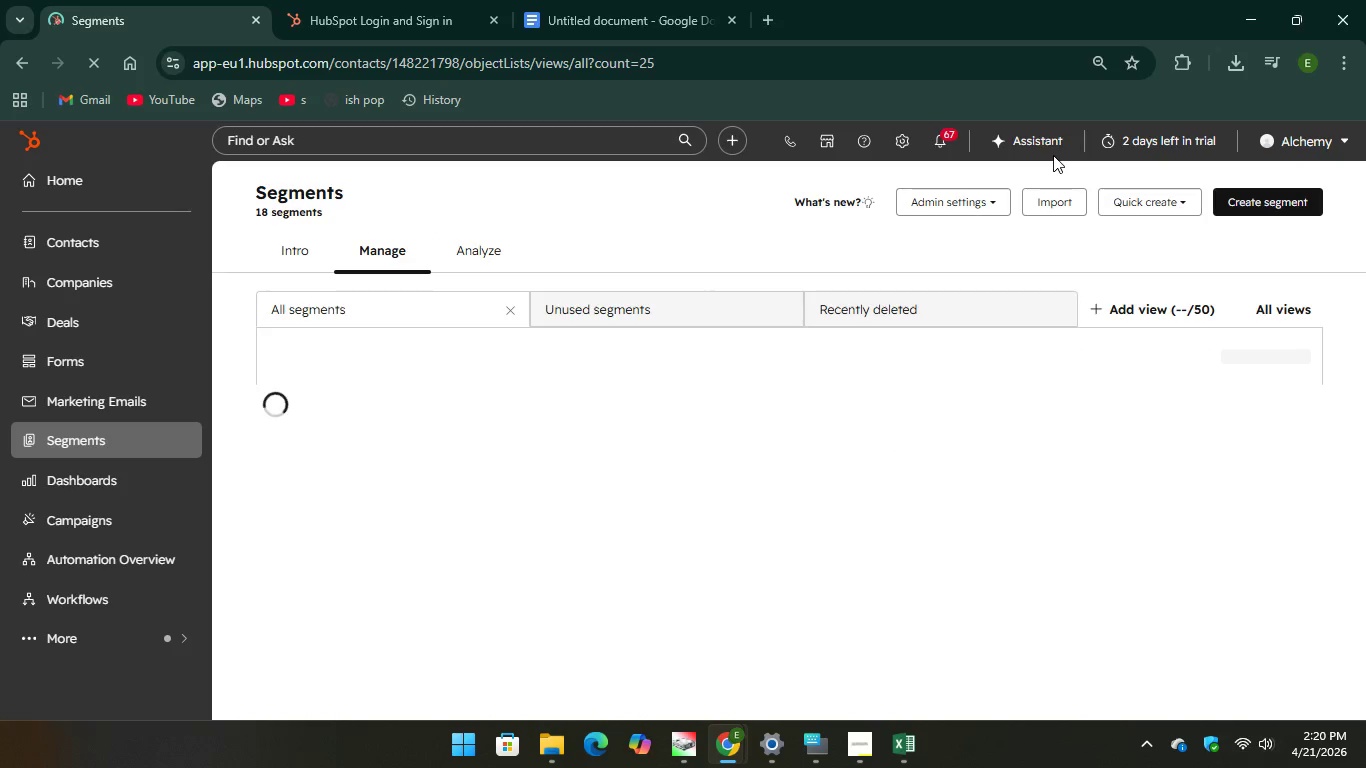 
left_click([1263, 206])
 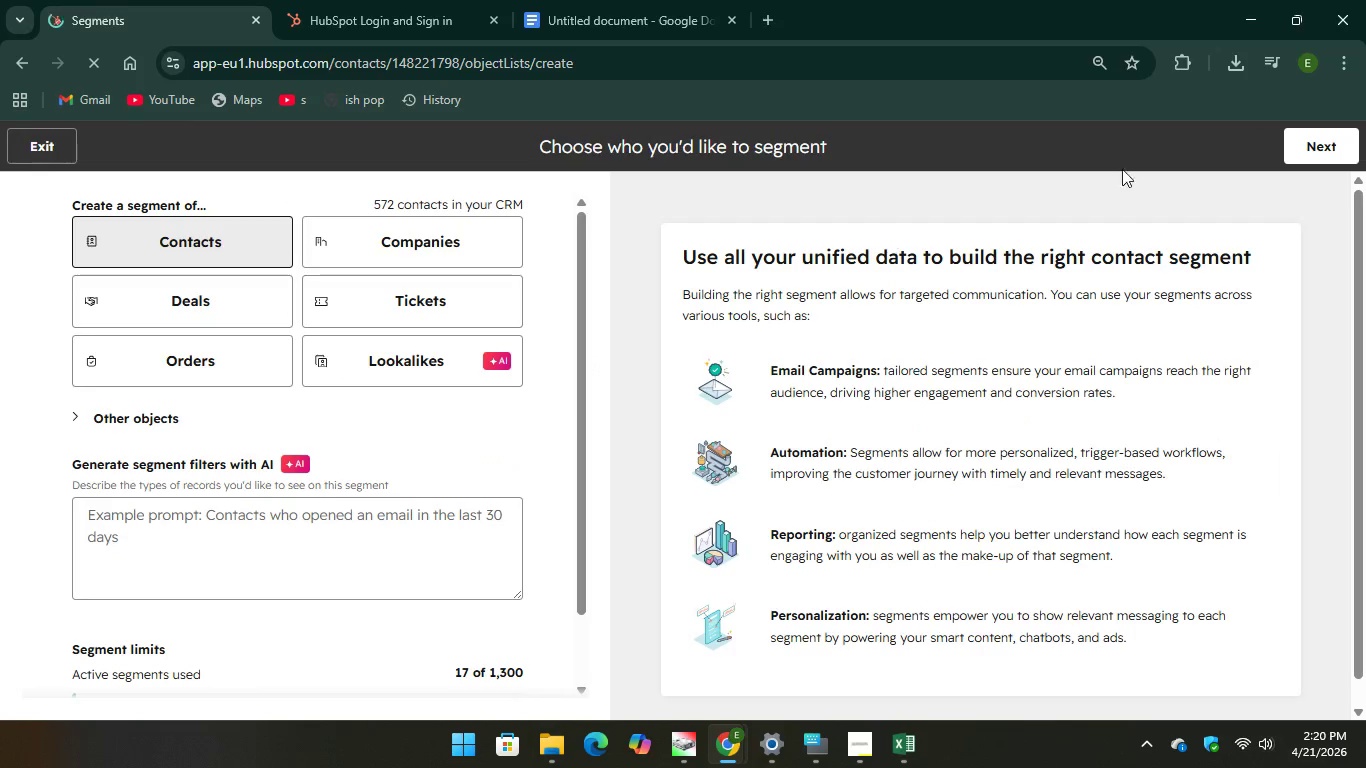 
left_click([1293, 151])
 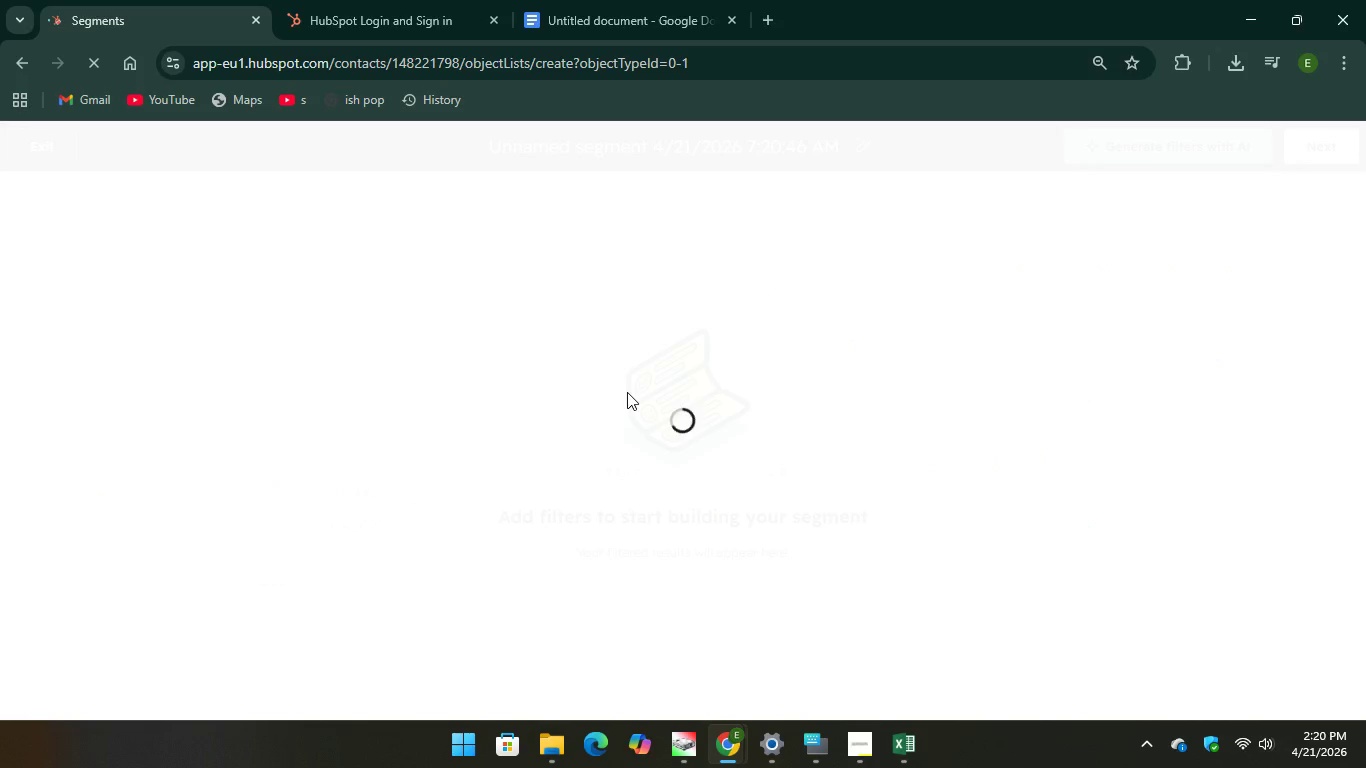 
mouse_move([676, 297])
 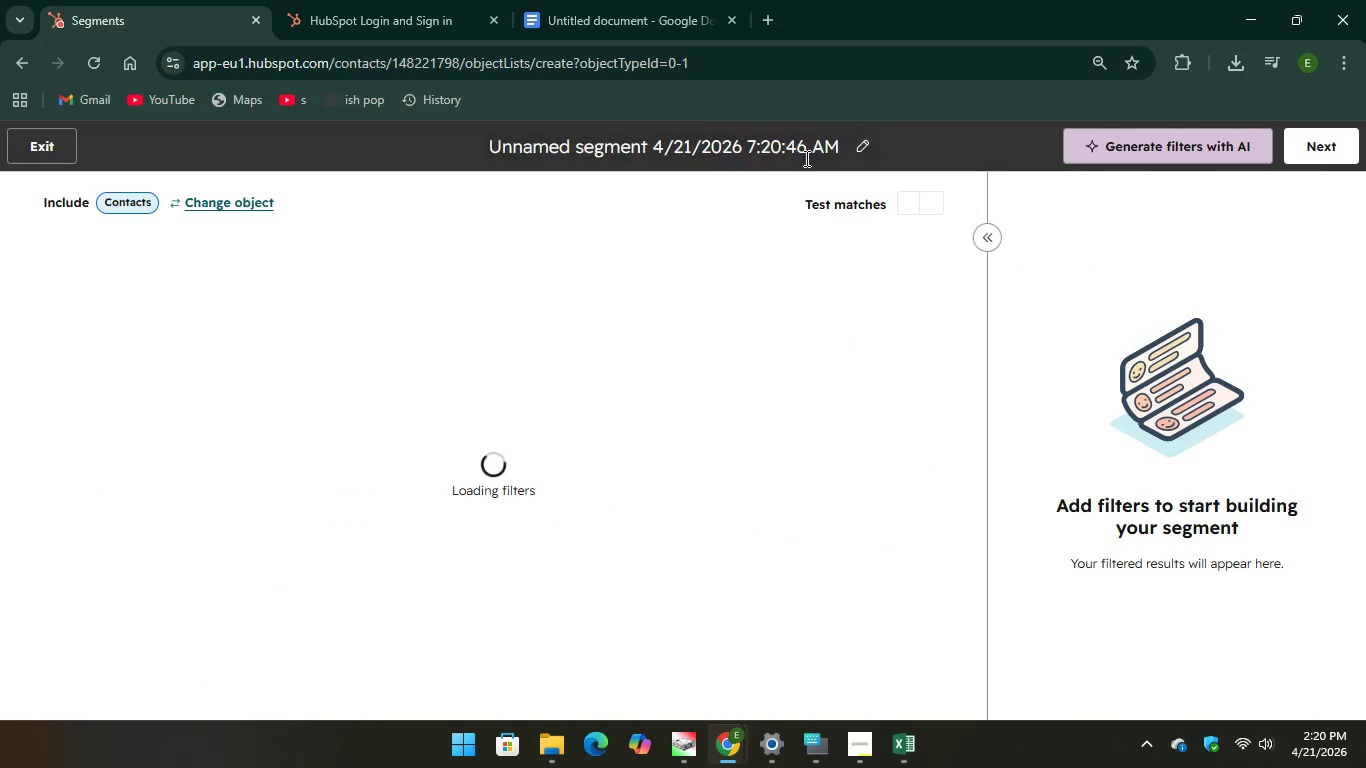 
left_click([805, 158])
 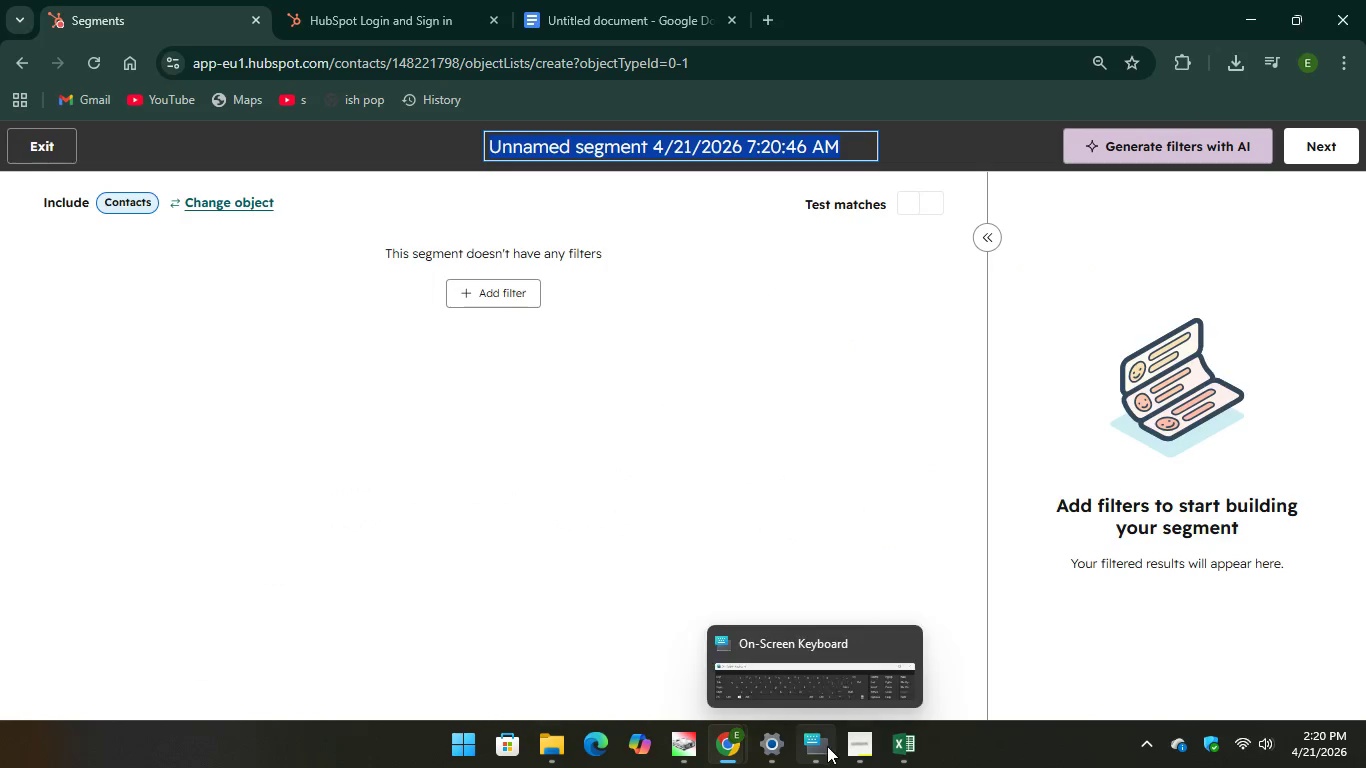 
left_click([821, 748])
 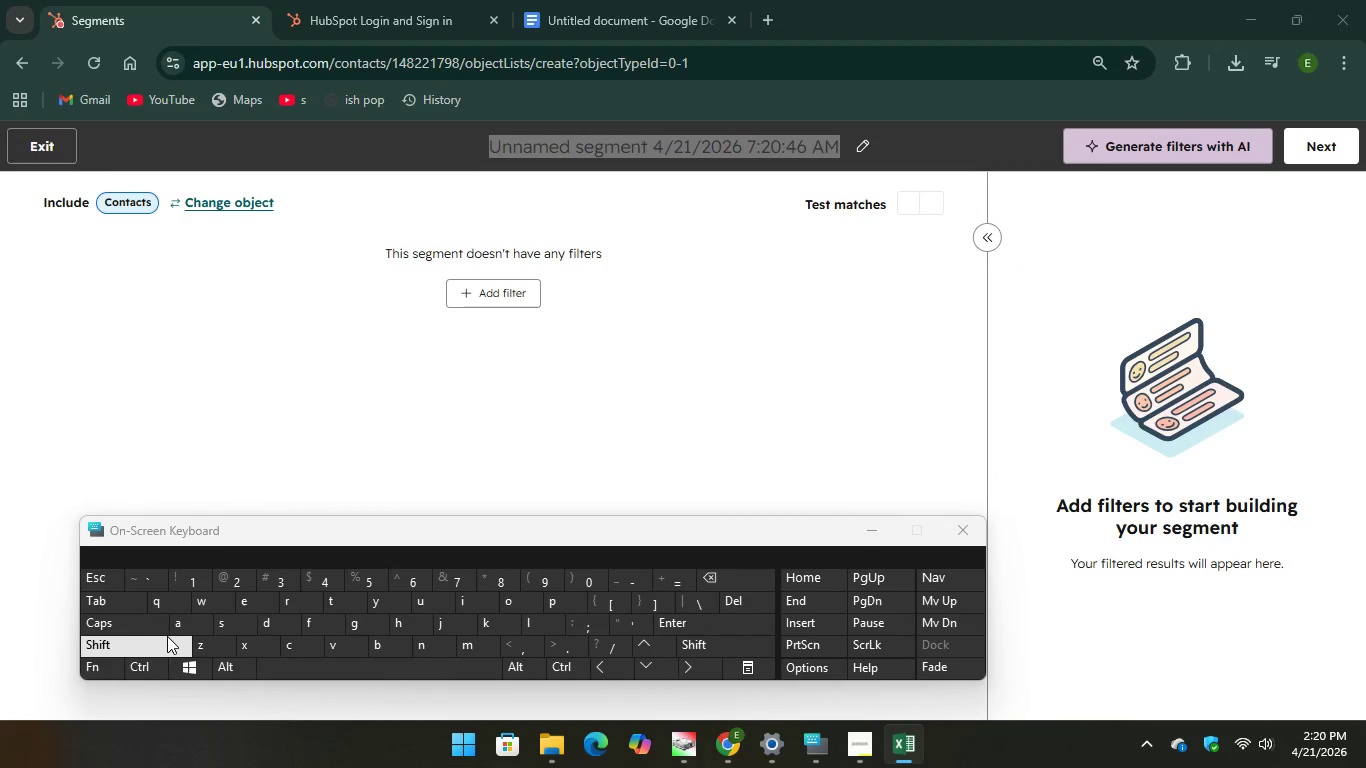 
key(CapsLock)
 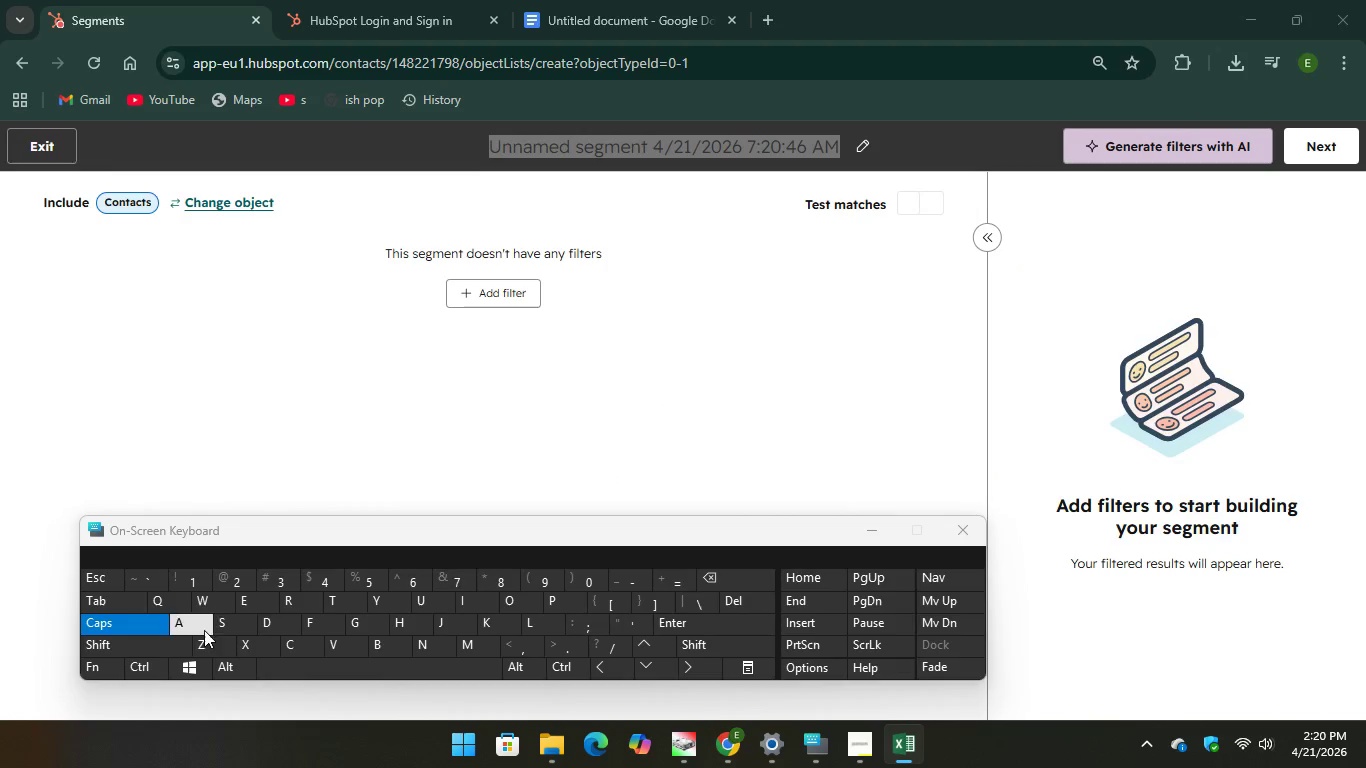 
key(A)
 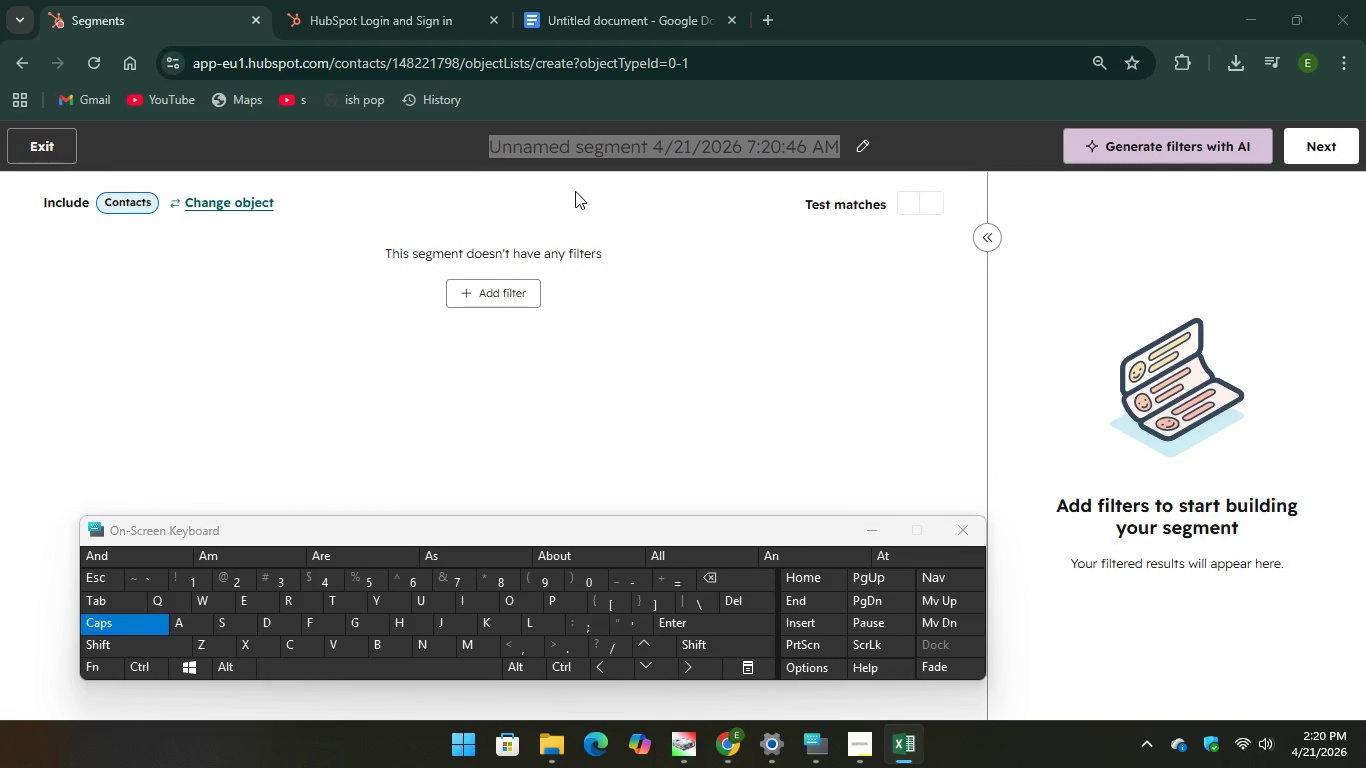 
left_click([601, 140])
 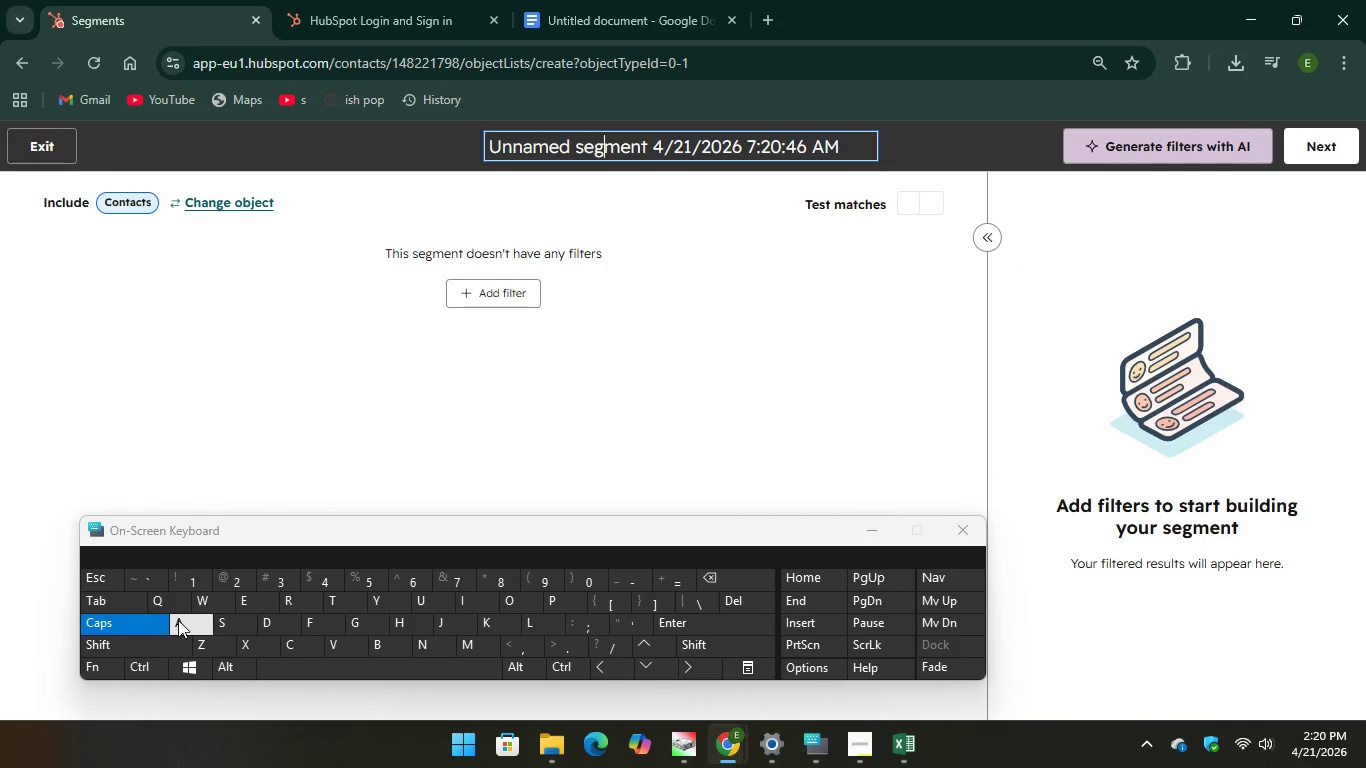 
type(Acti)
 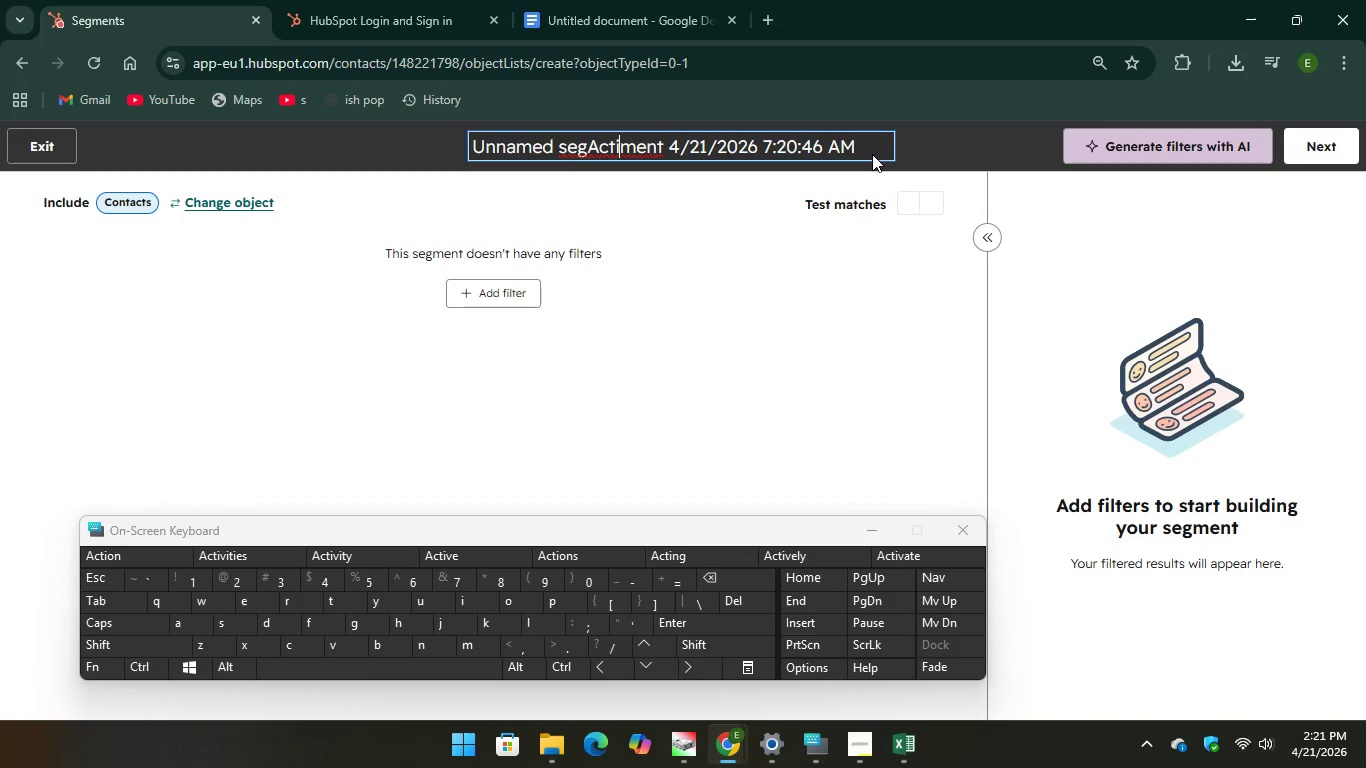 
left_click_drag(start_coordinate=[857, 147], to_coordinate=[437, 169])
 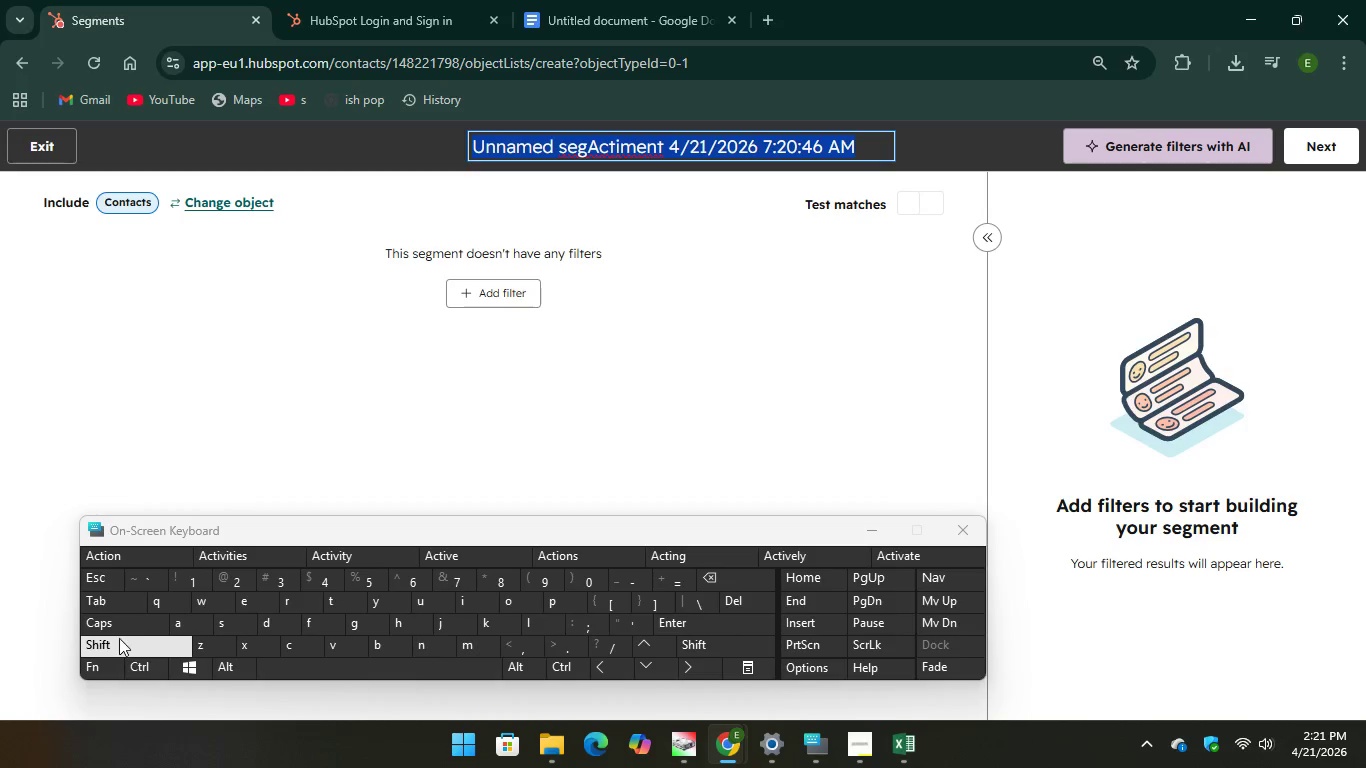 
type(Act)
 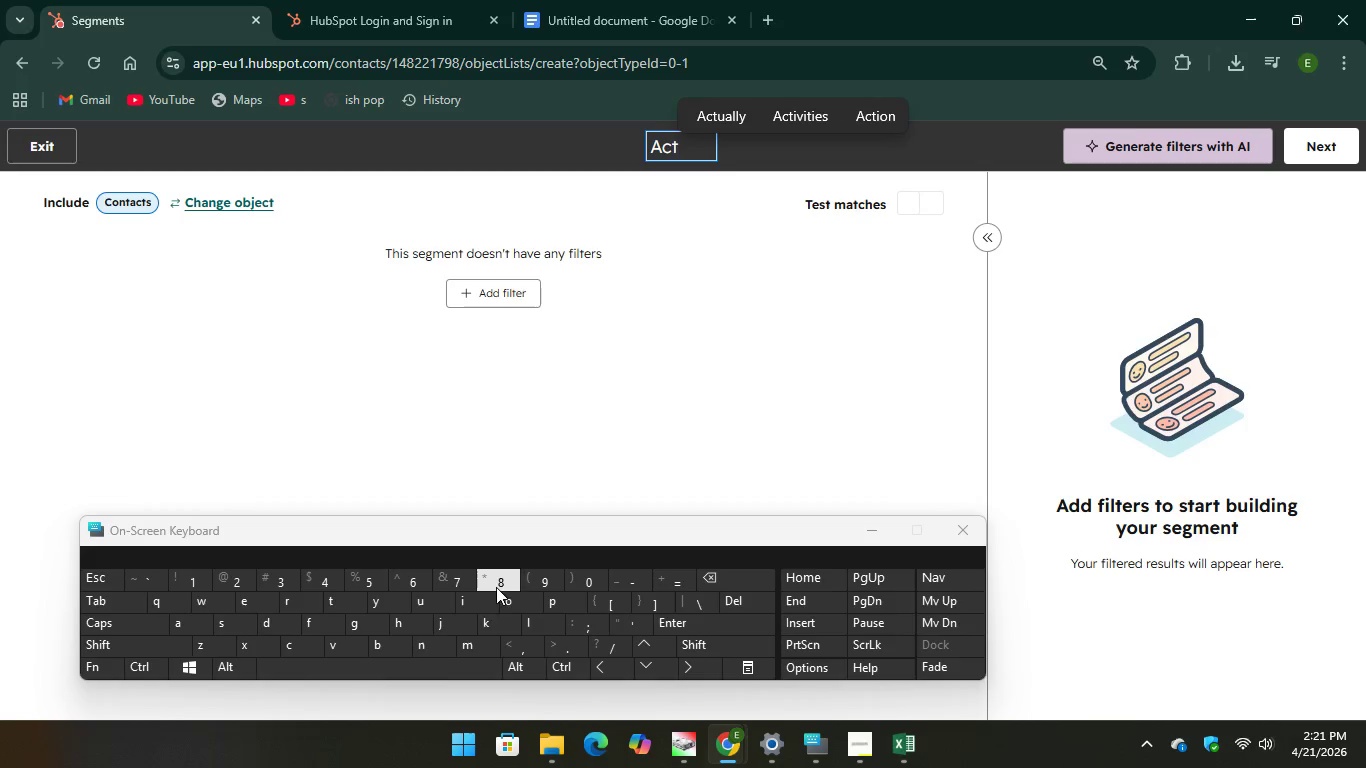 
type(ive)
 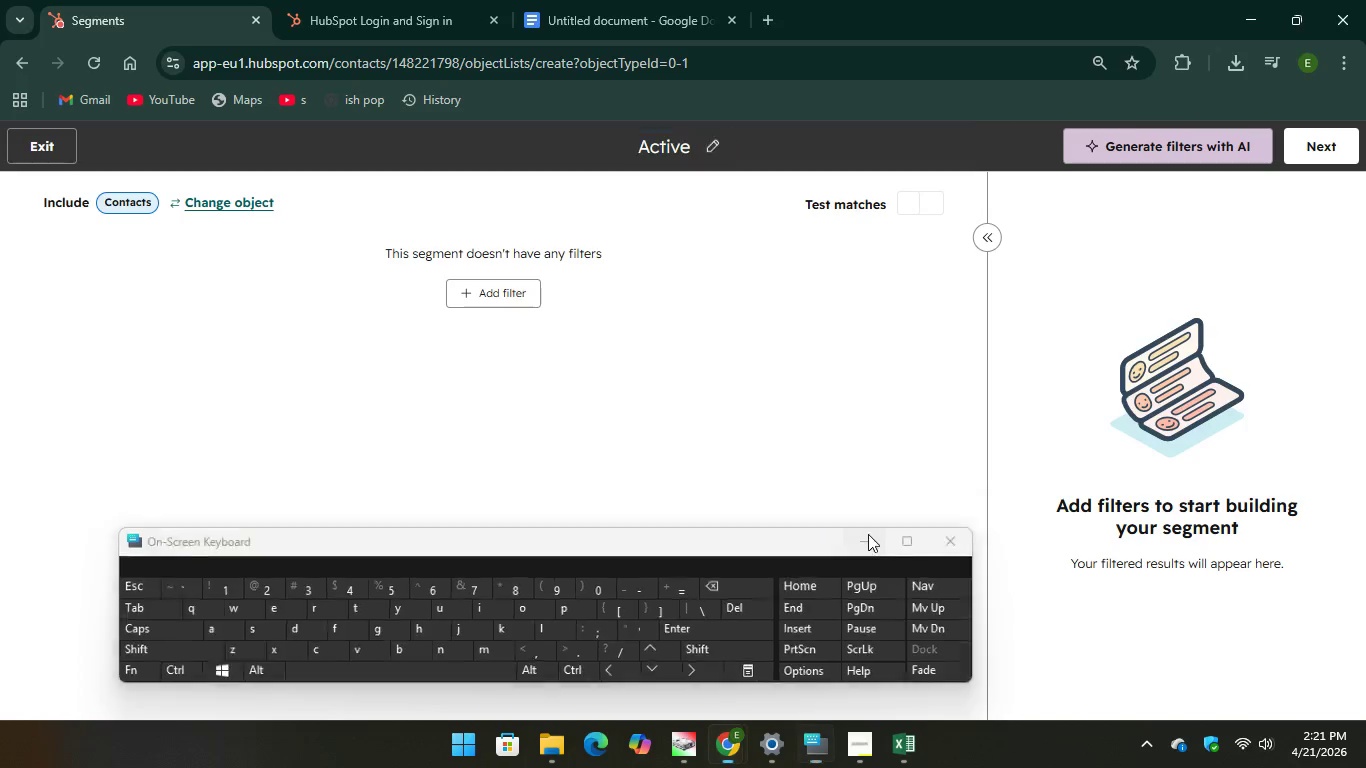 
left_click([492, 299])
 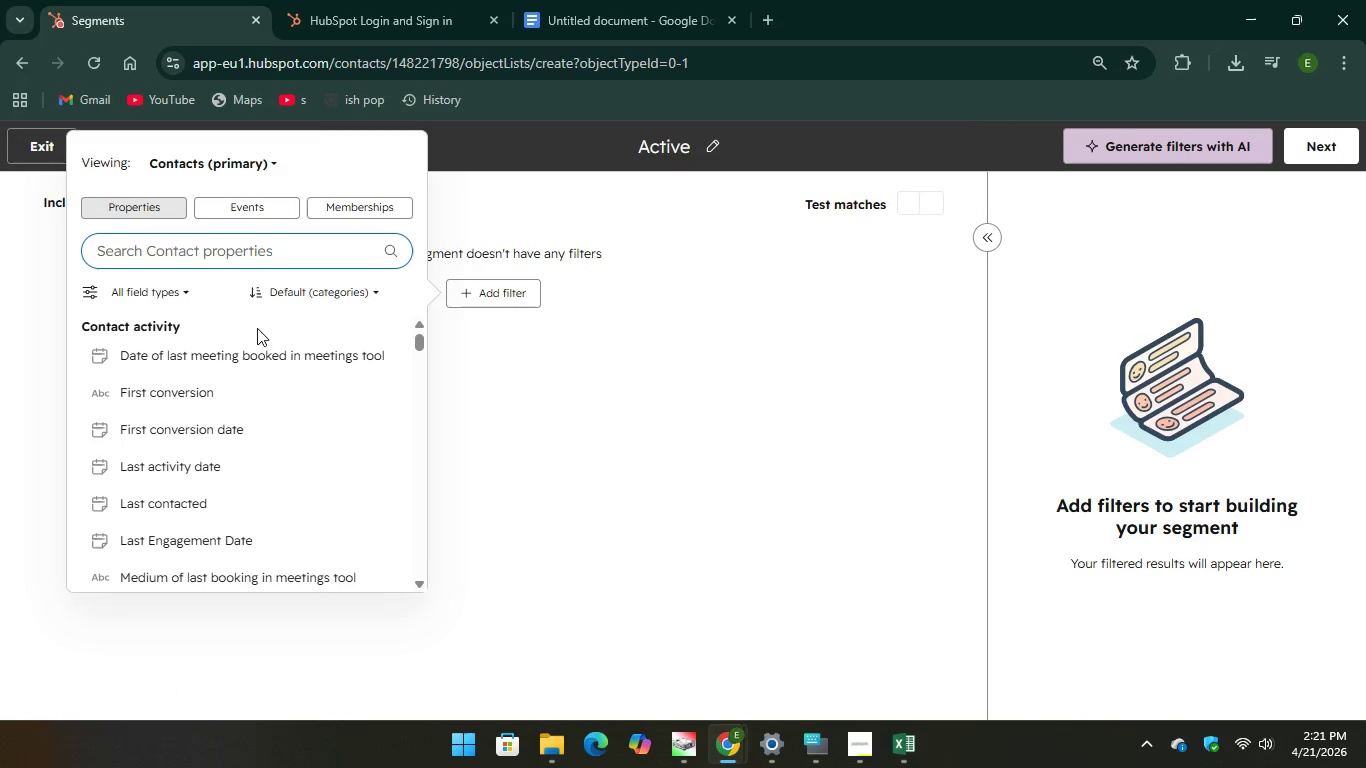 
left_click([276, 255])
 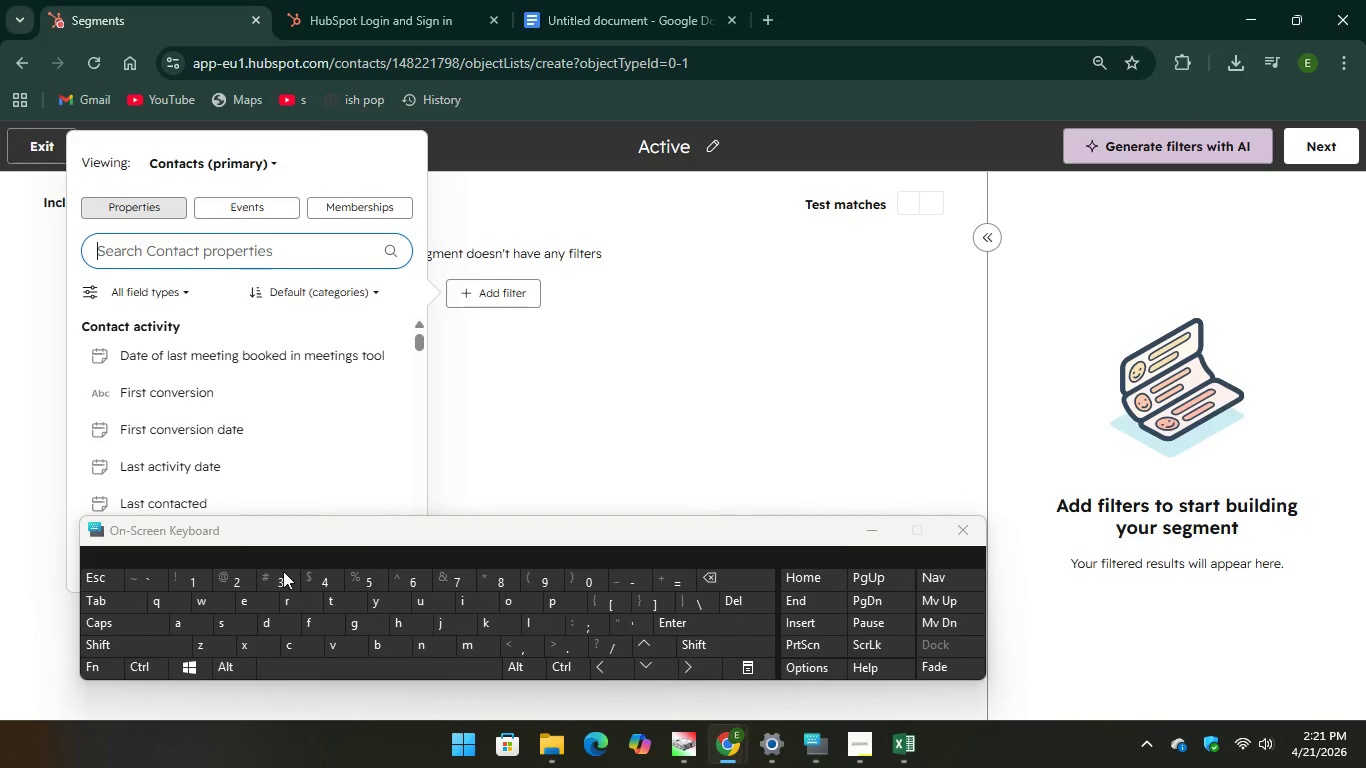 
type(act)
 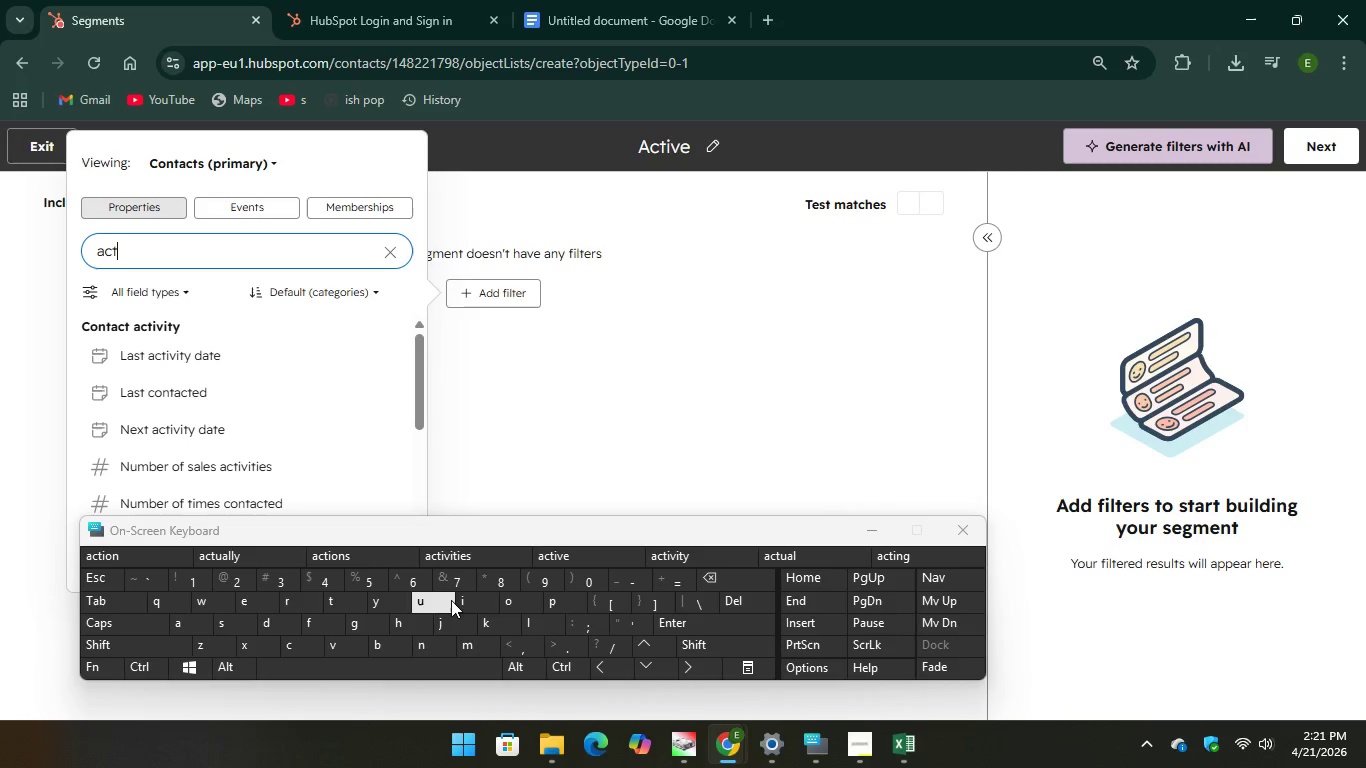 
key(I)
 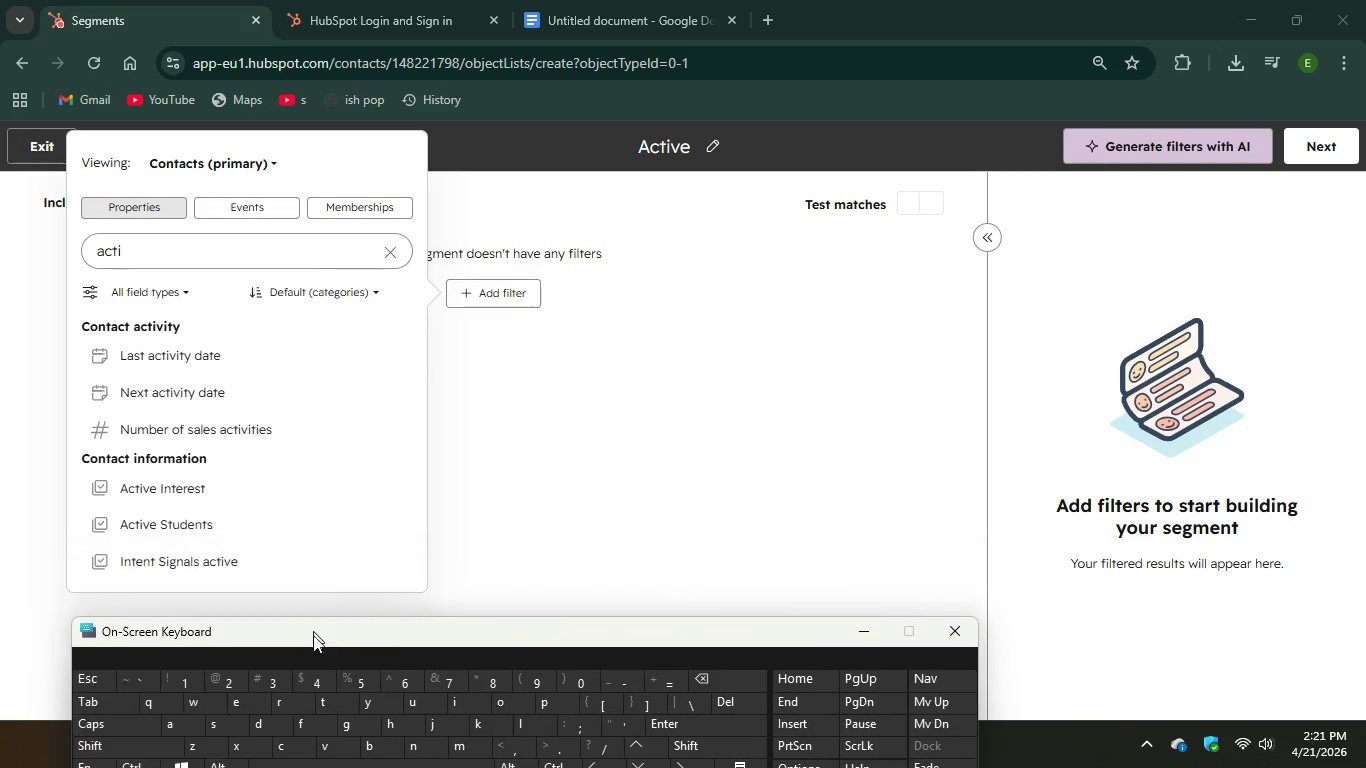 
left_click([217, 530])
 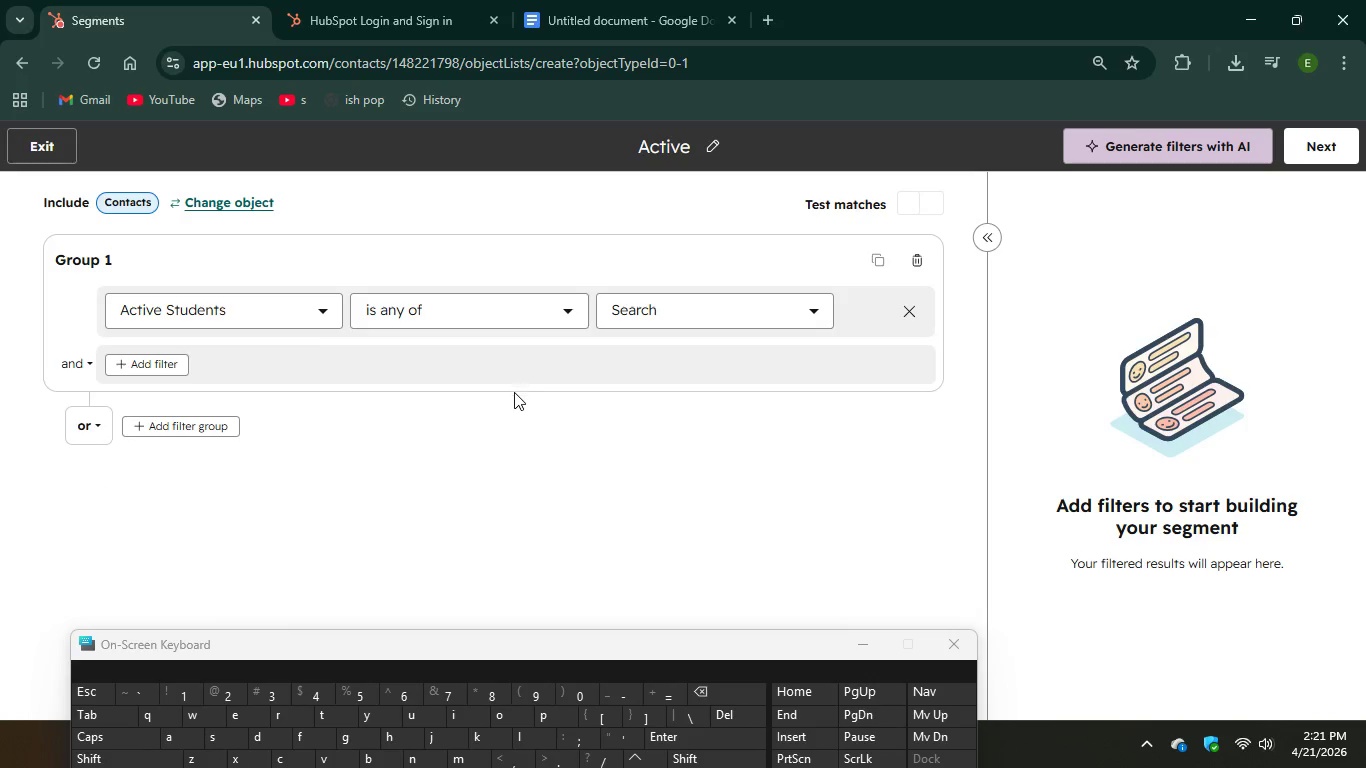 
left_click([670, 310])
 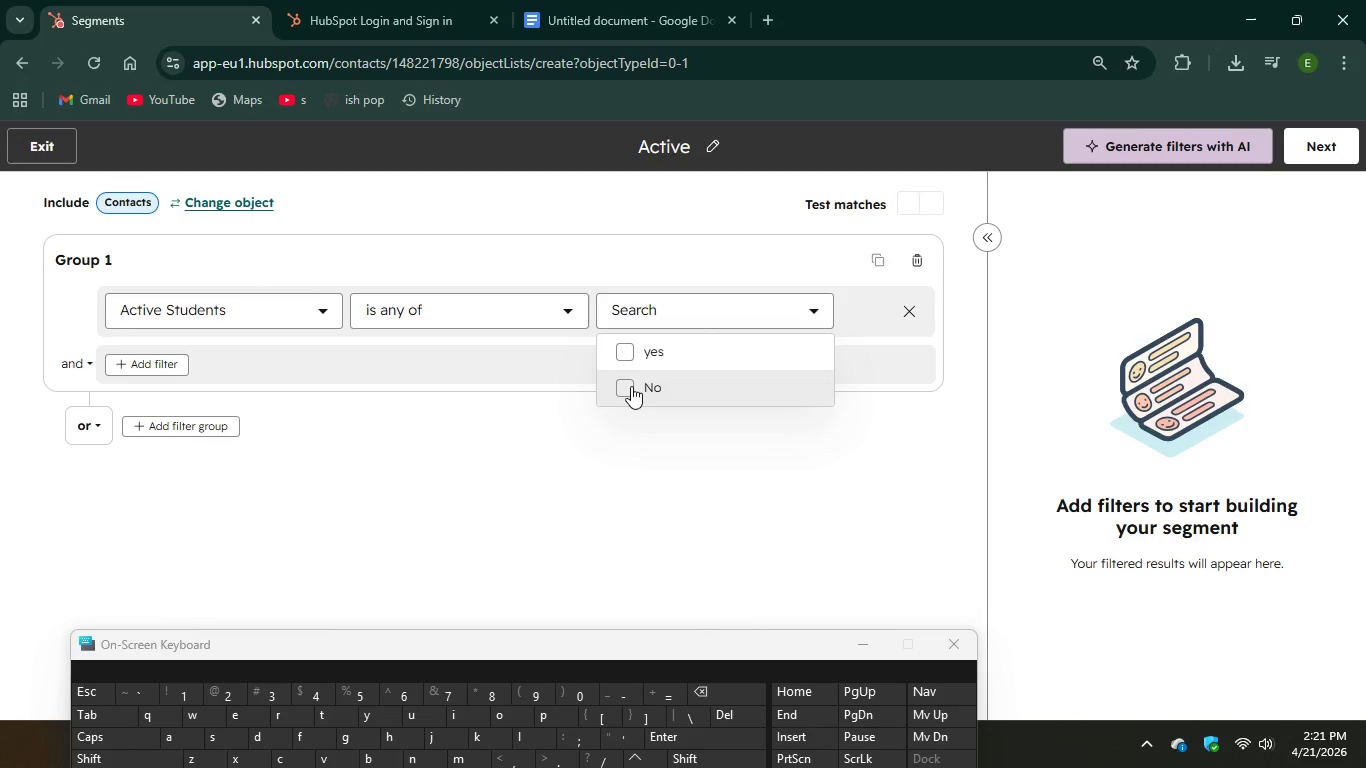 
left_click([631, 386])
 